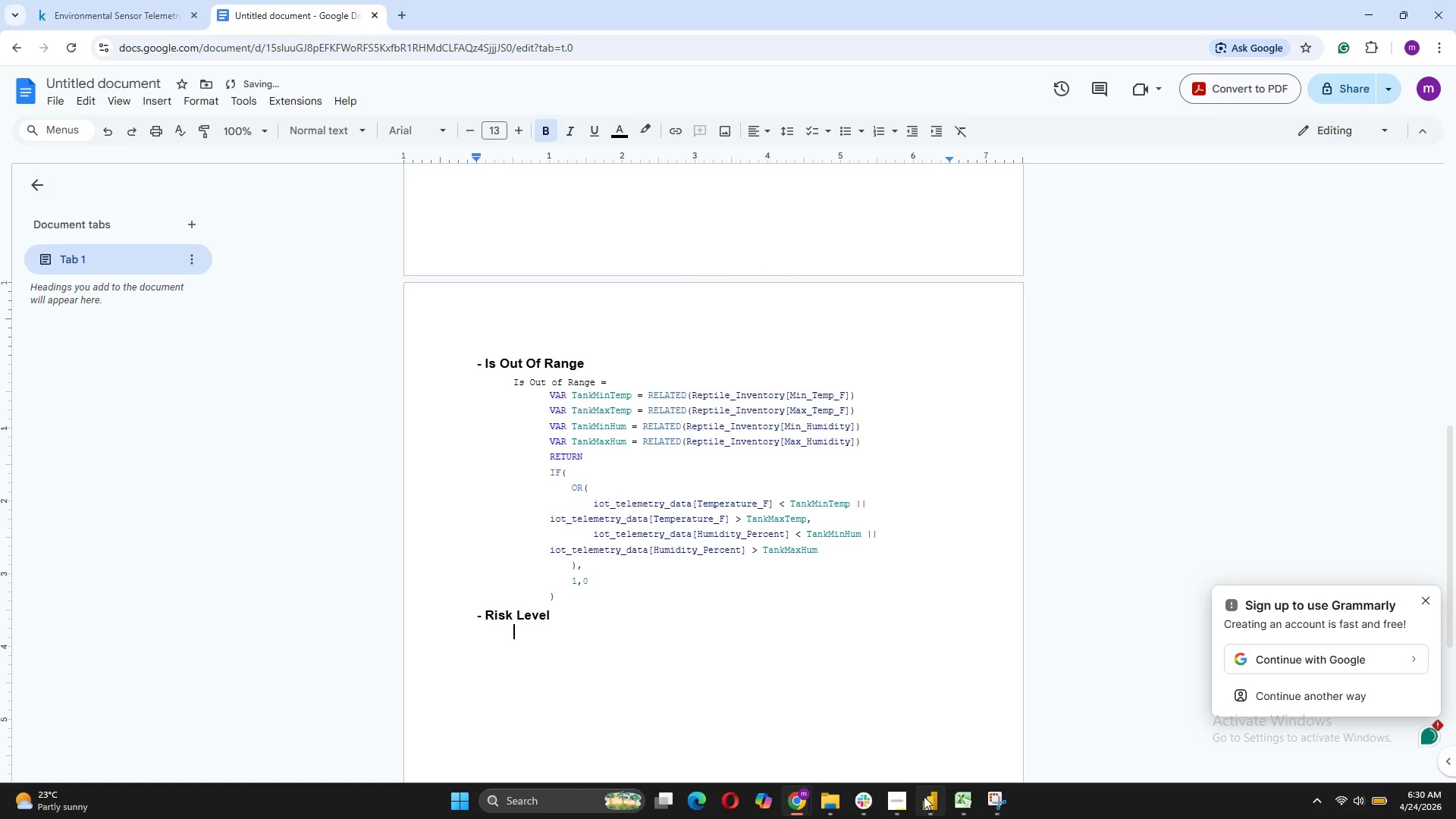 
left_click([956, 752])
 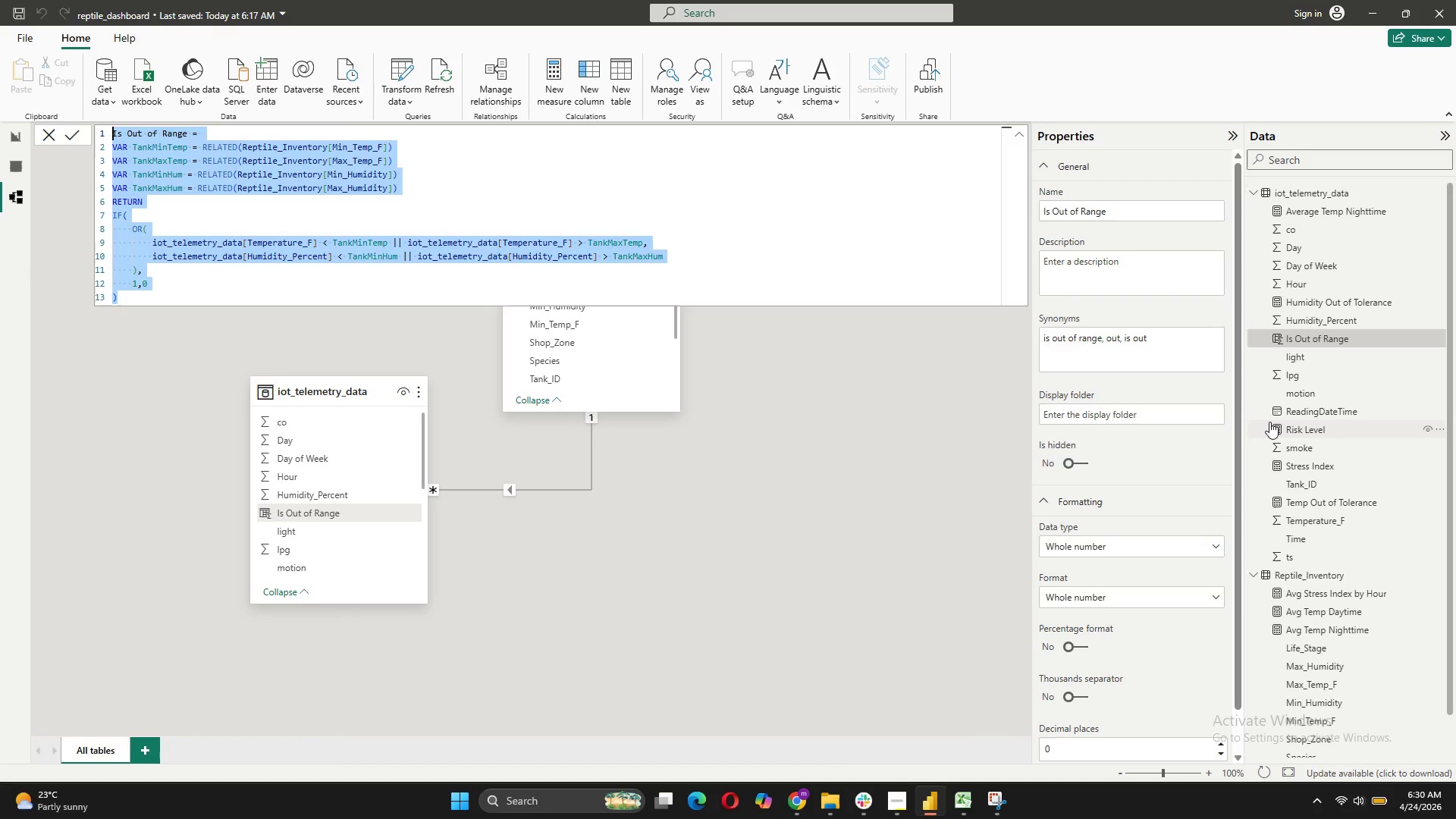 
left_click([1274, 428])
 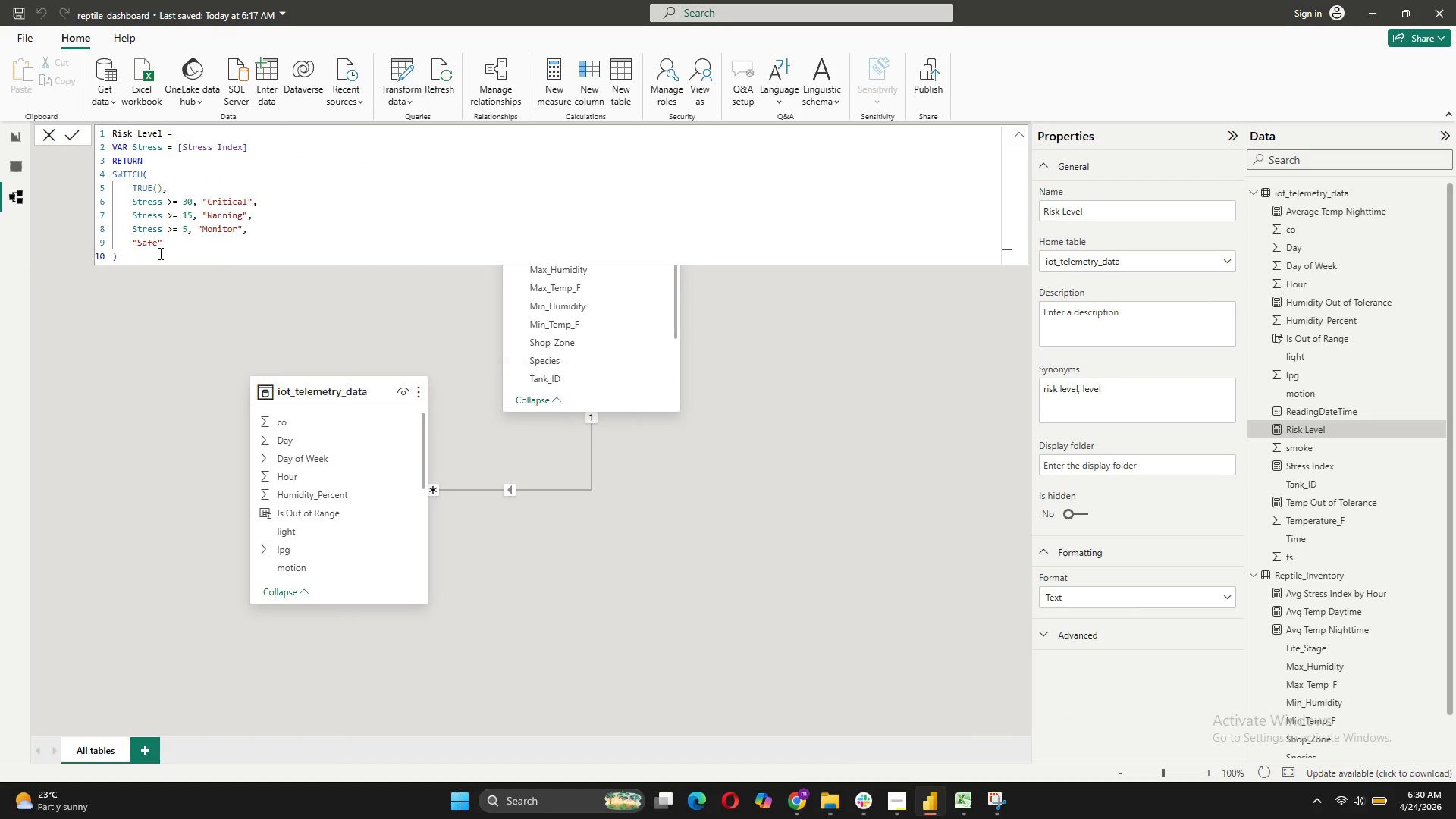 
left_click([109, 259])
 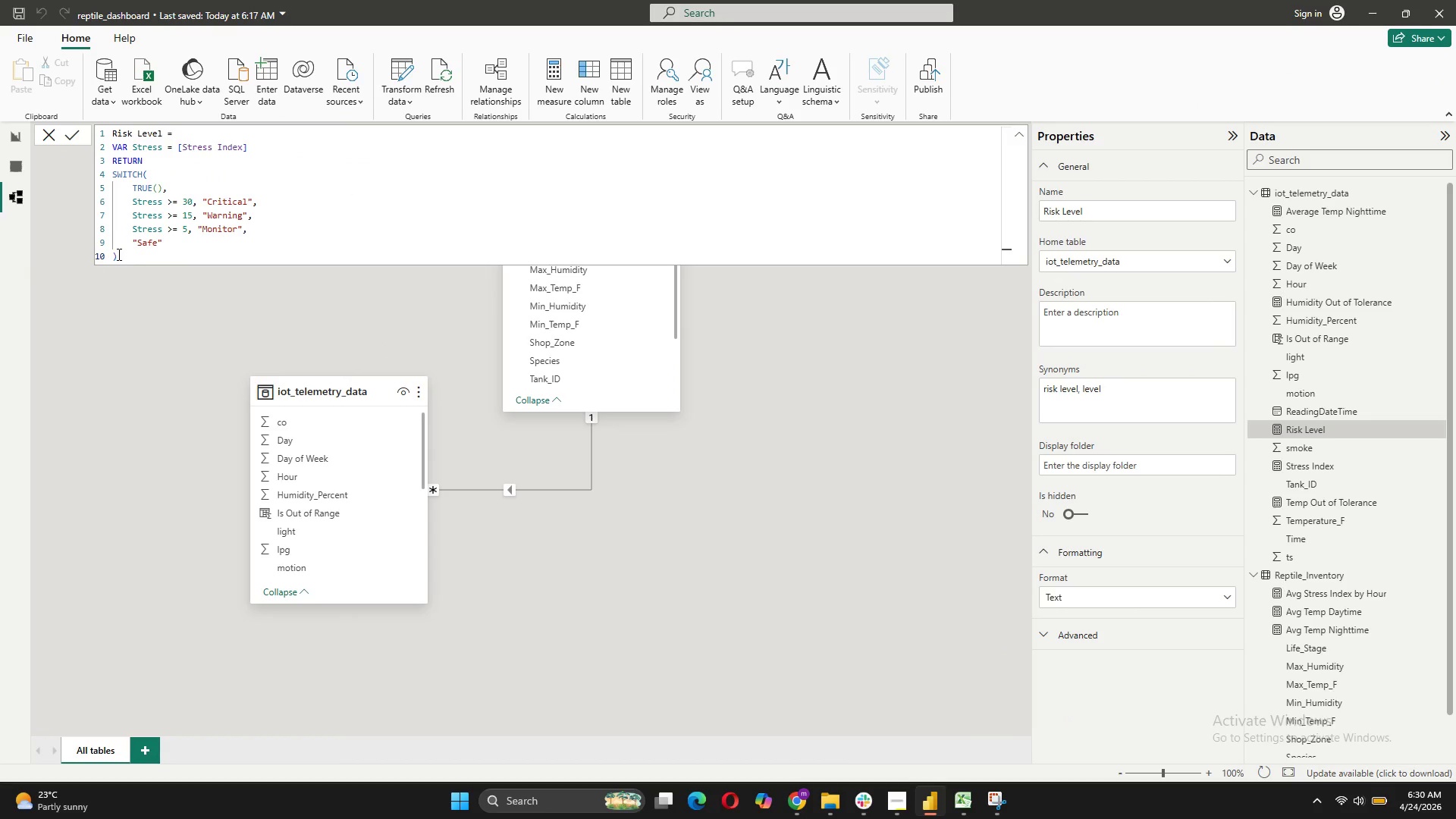 
left_click_drag(start_coordinate=[118, 255], to_coordinate=[110, 135])
 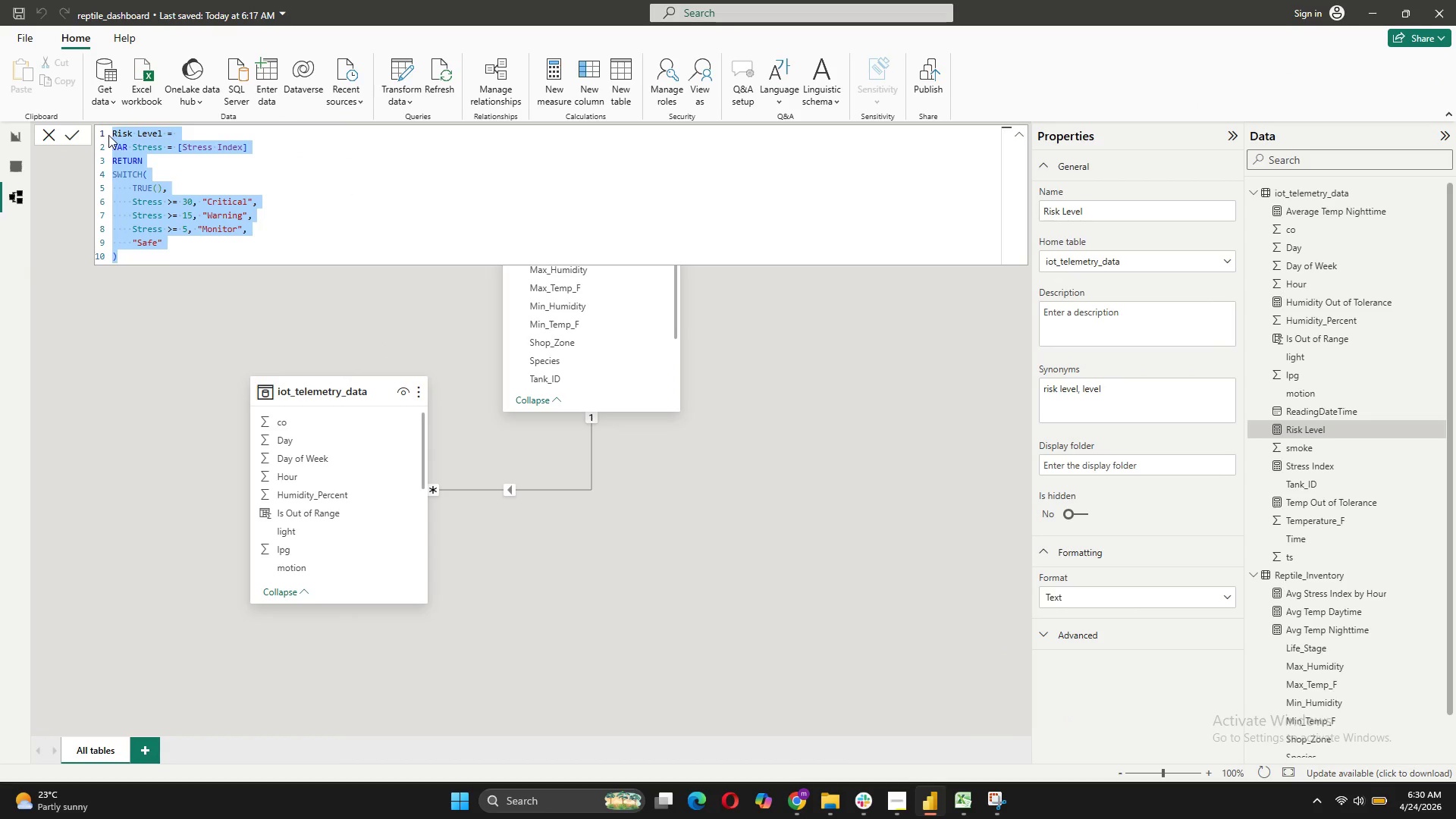 
key(Control+C)
 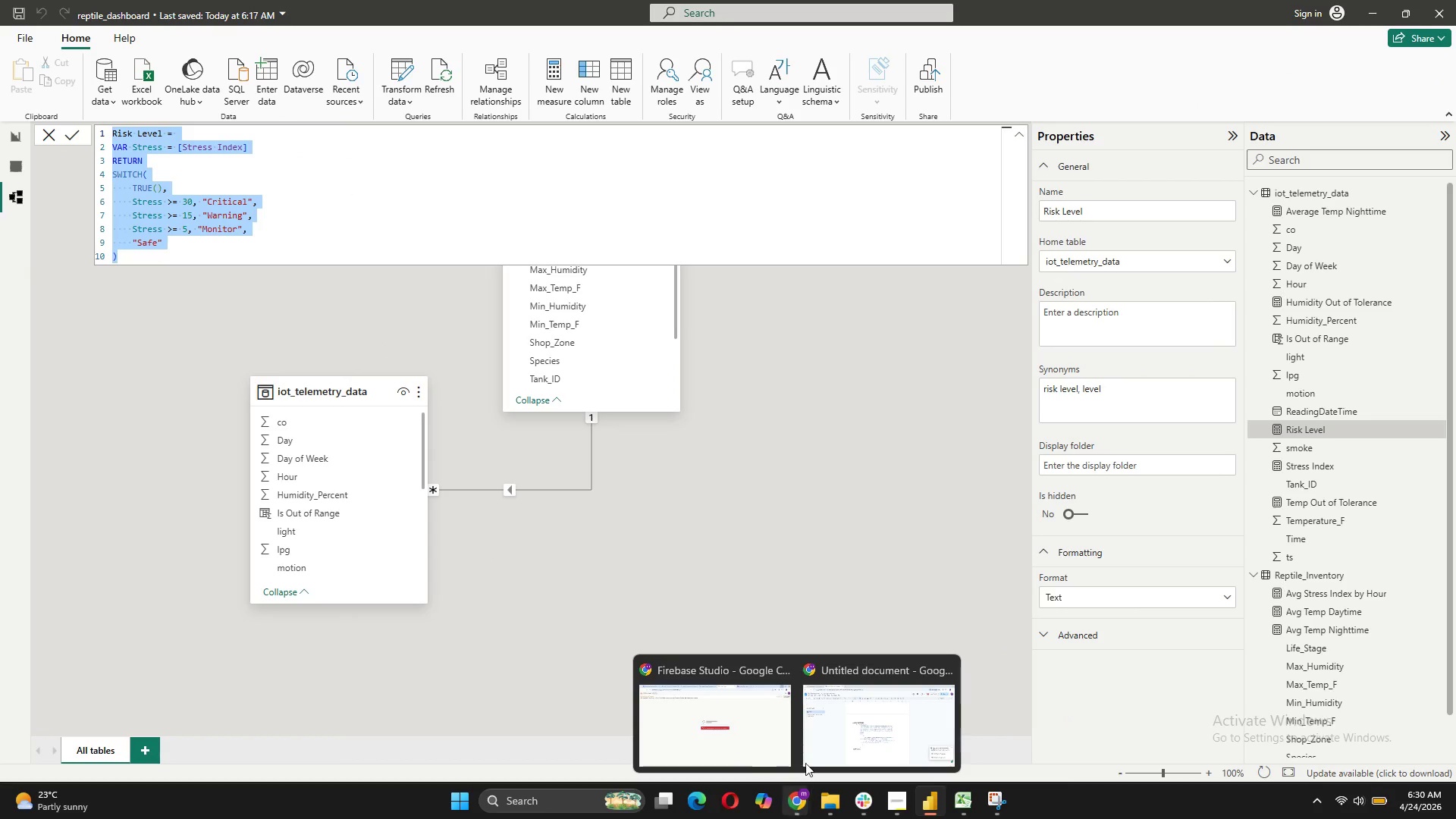 
left_click([836, 734])
 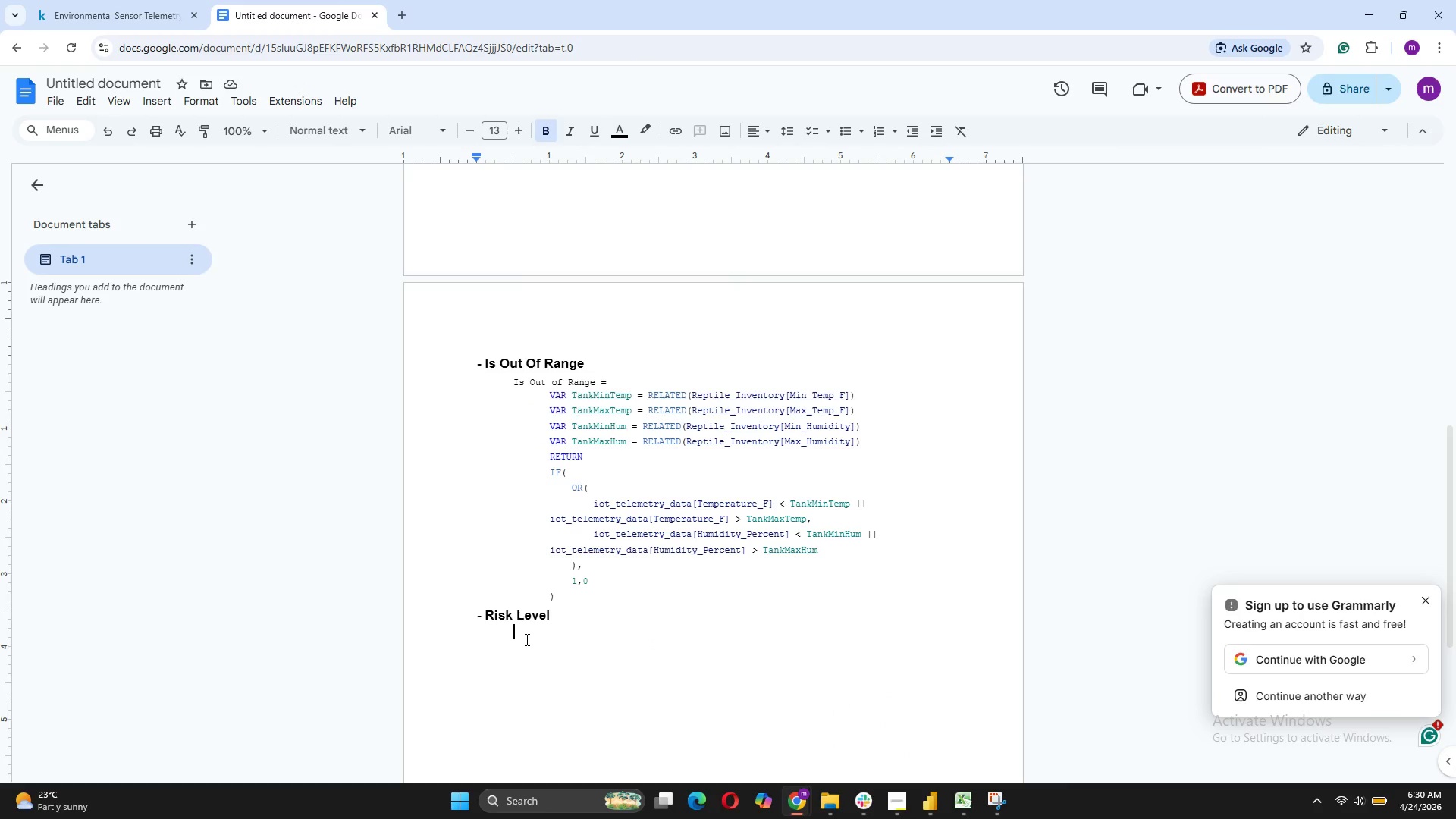 
key(Control+V)
 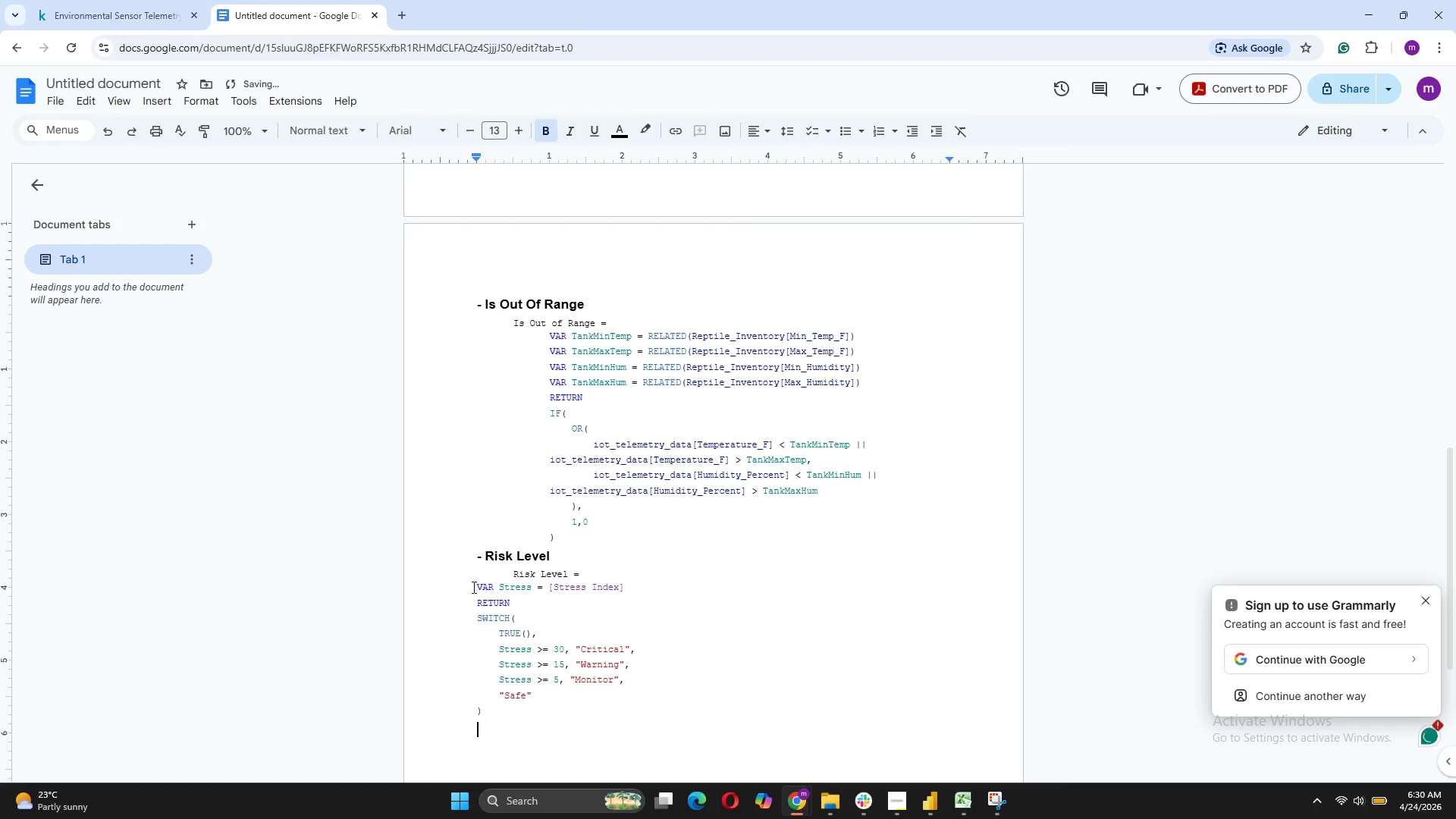 
left_click_drag(start_coordinate=[475, 583], to_coordinate=[495, 708])
 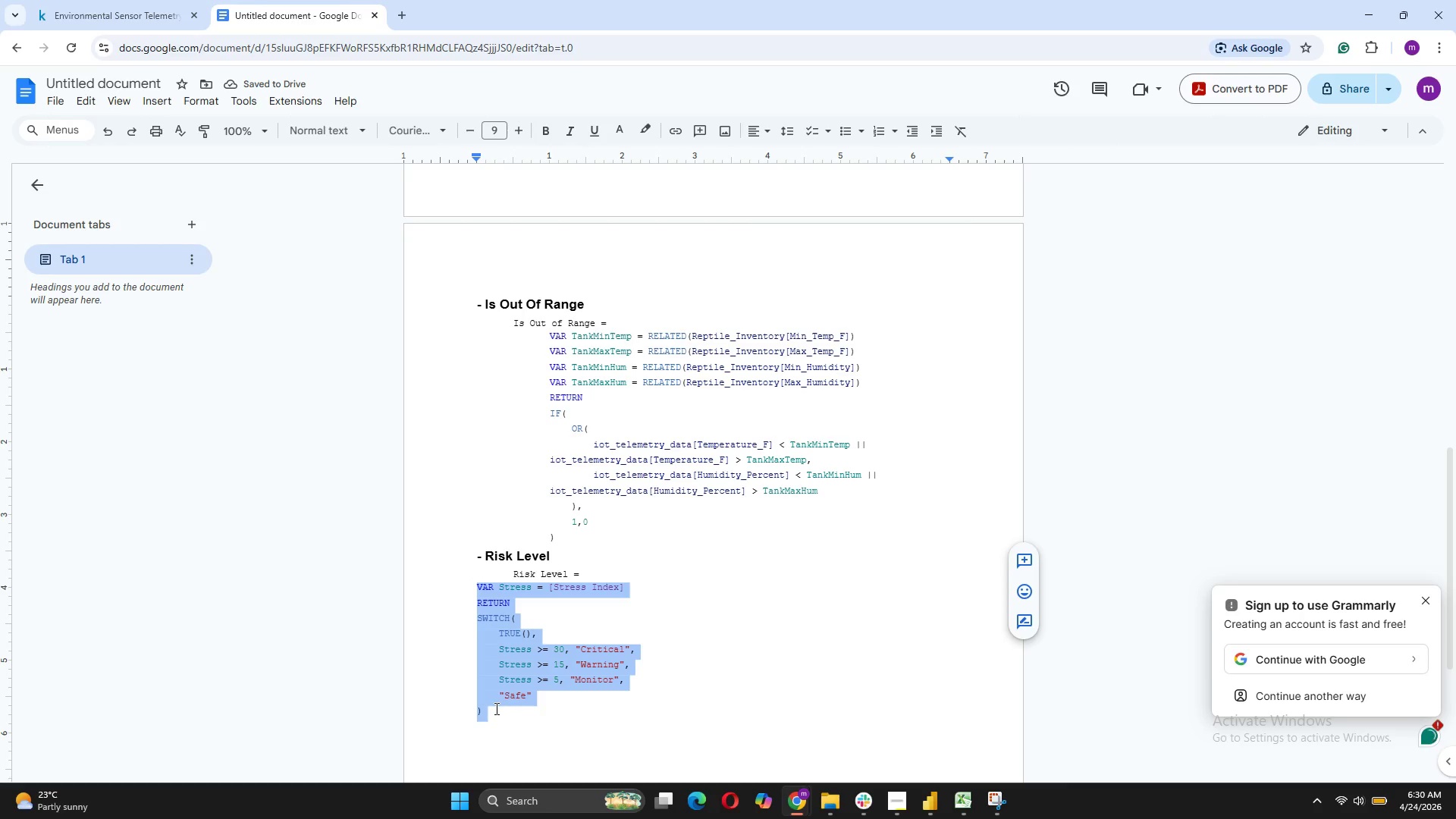 
key(Tab)
 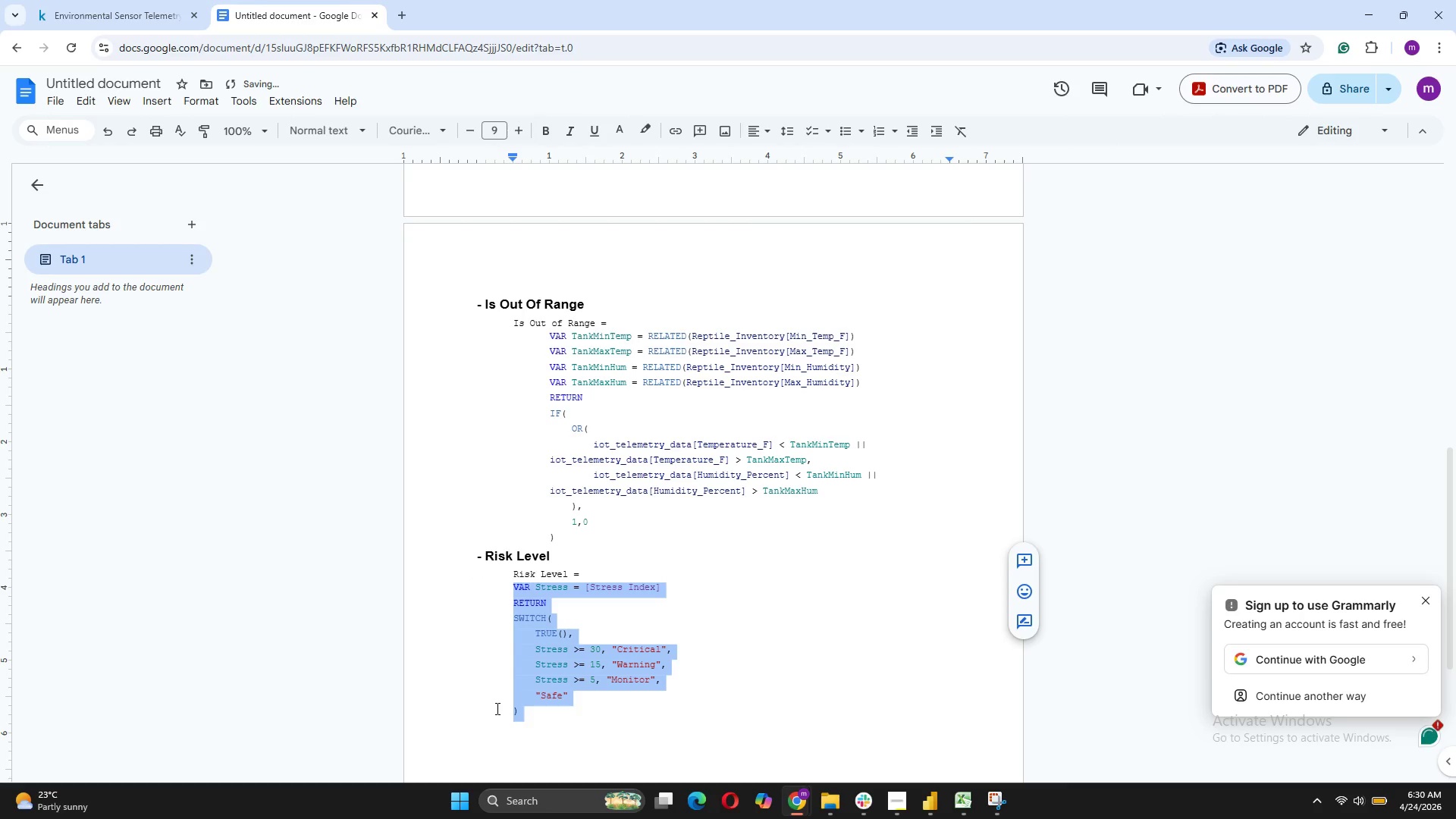 
key(Tab)
 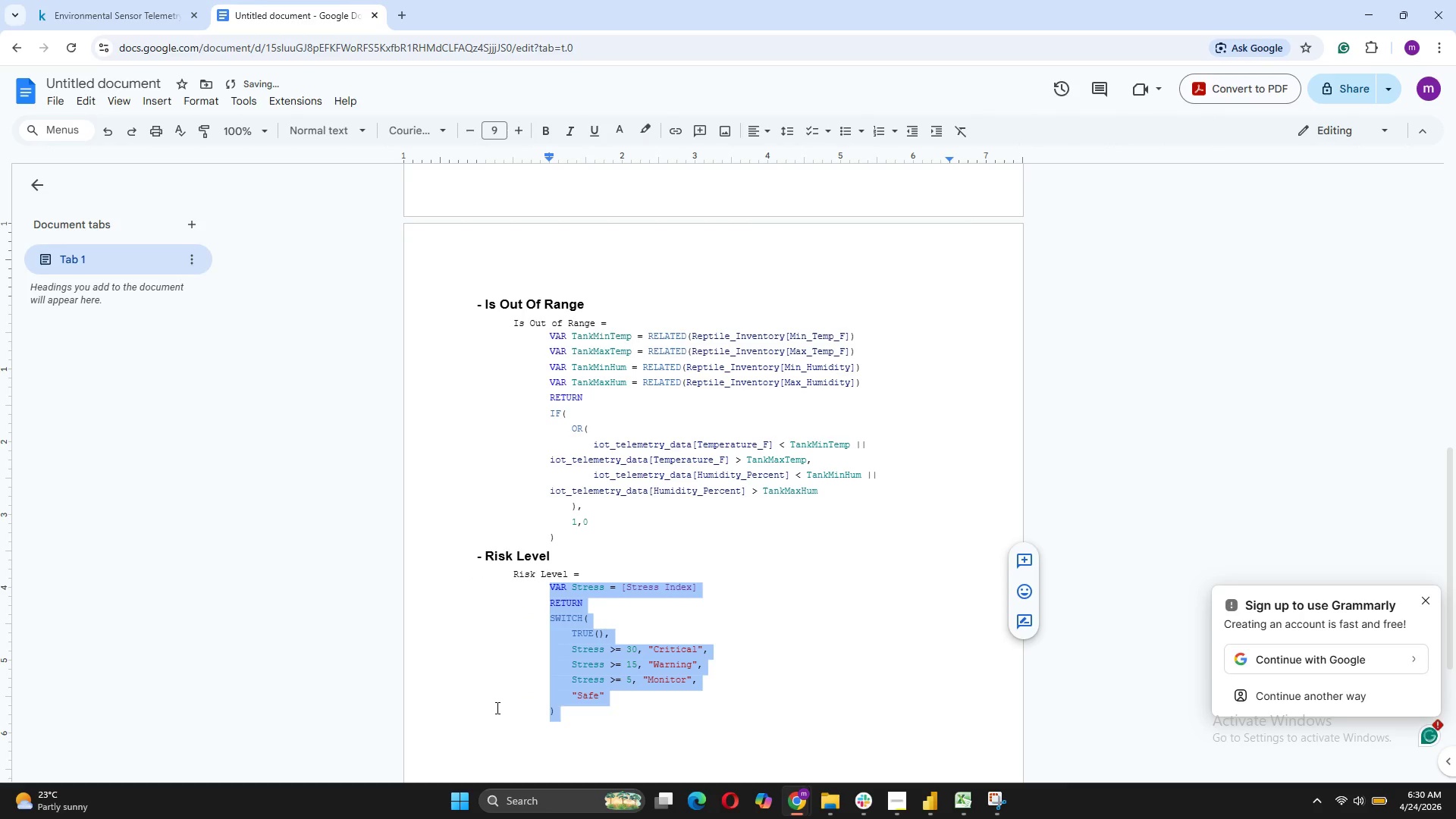 
left_click([632, 771])
 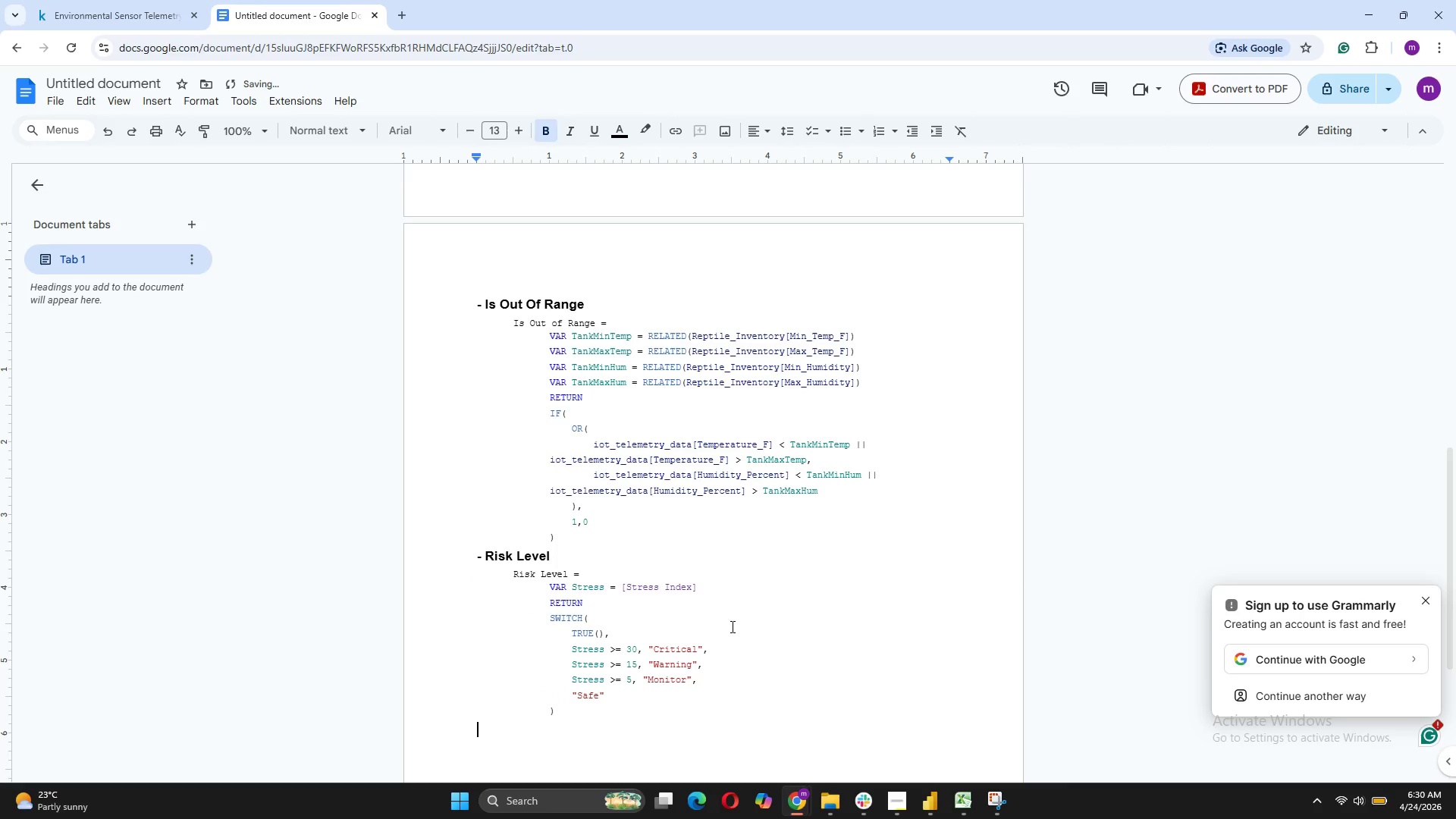 
scroll: coordinate [731, 626], scroll_direction: down, amount: 5.0
 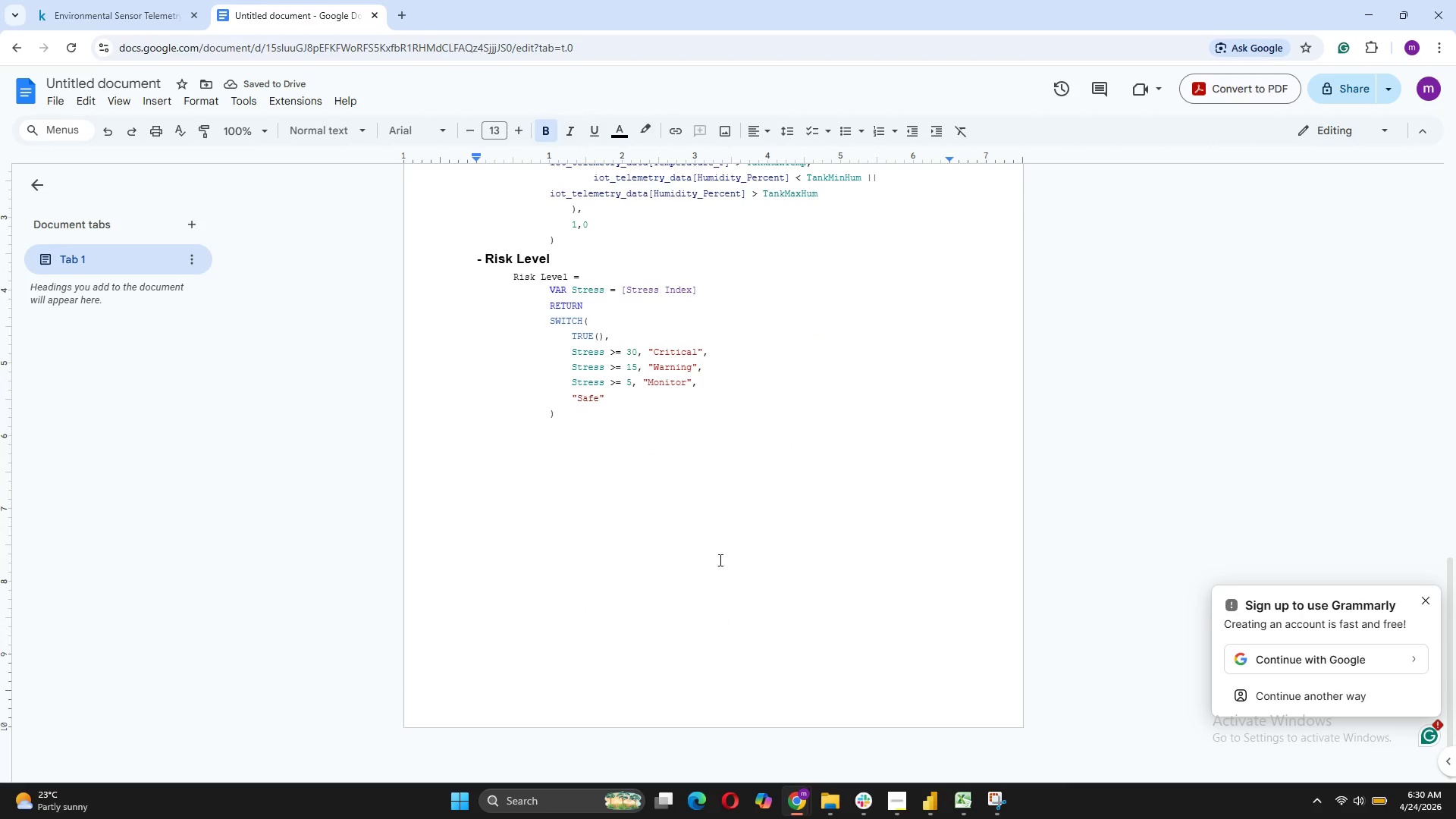 
scroll: coordinate [736, 498], scroll_direction: up, amount: 18.0
 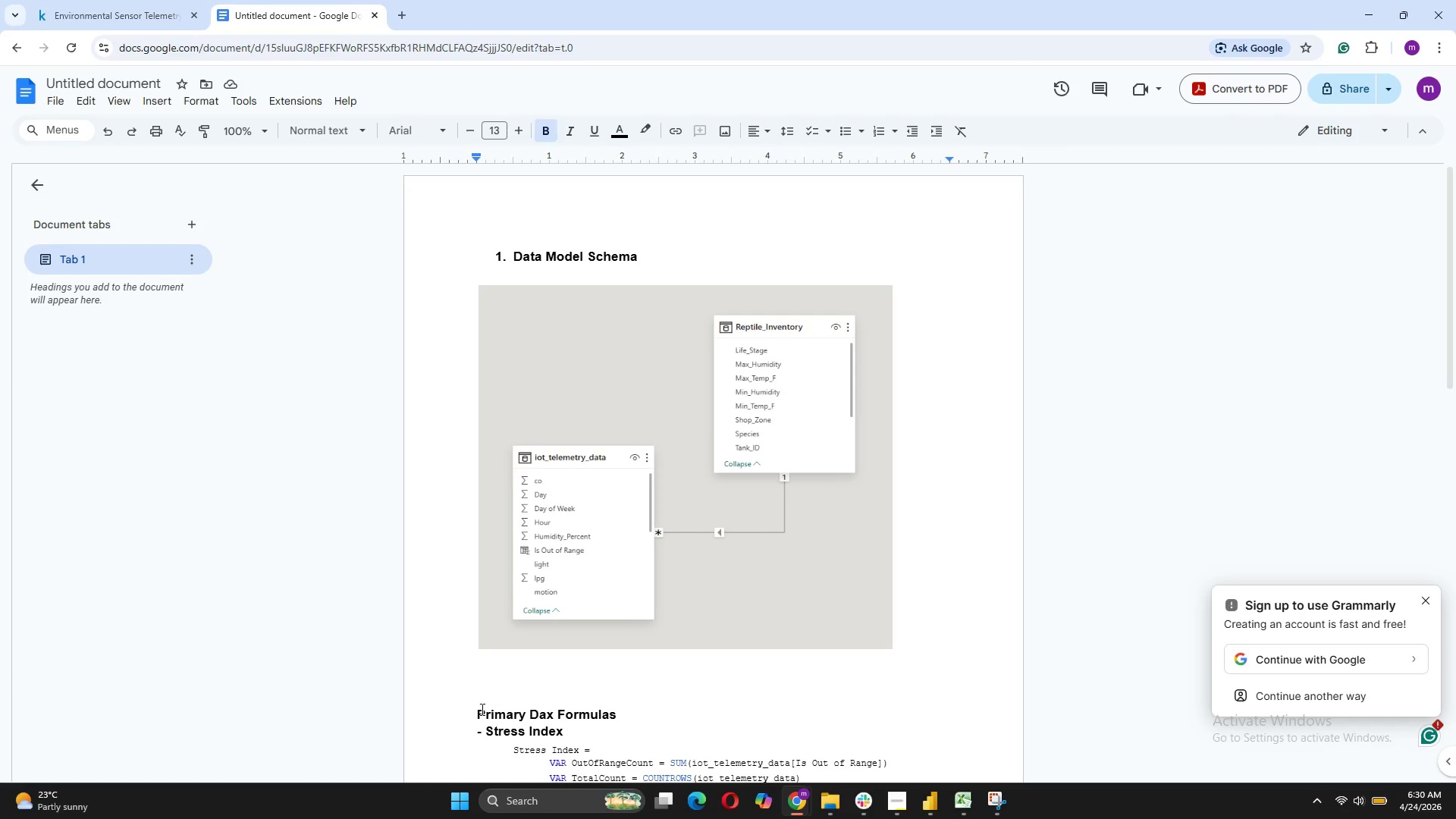 
left_click([478, 712])
 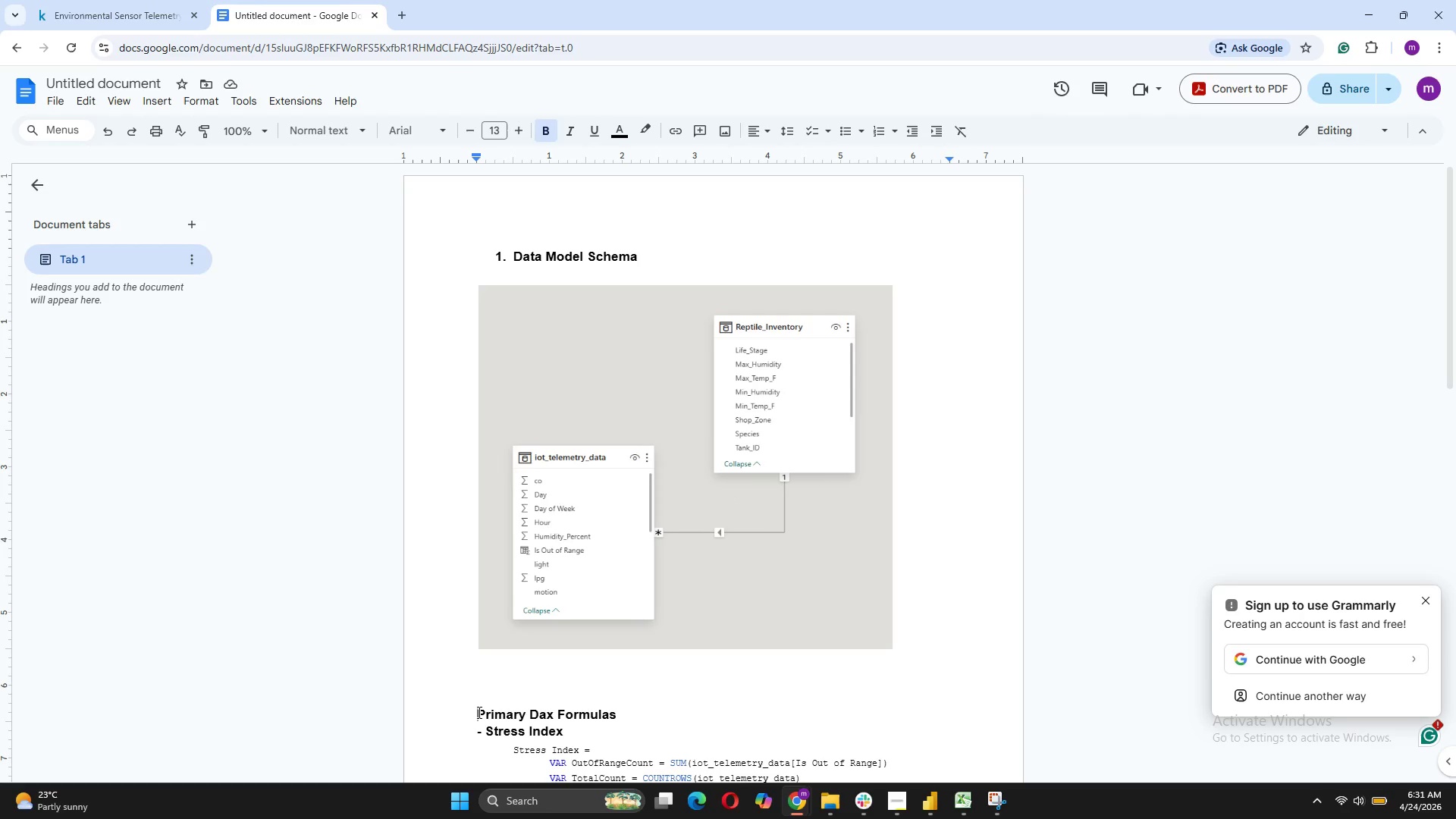 
key(2)
 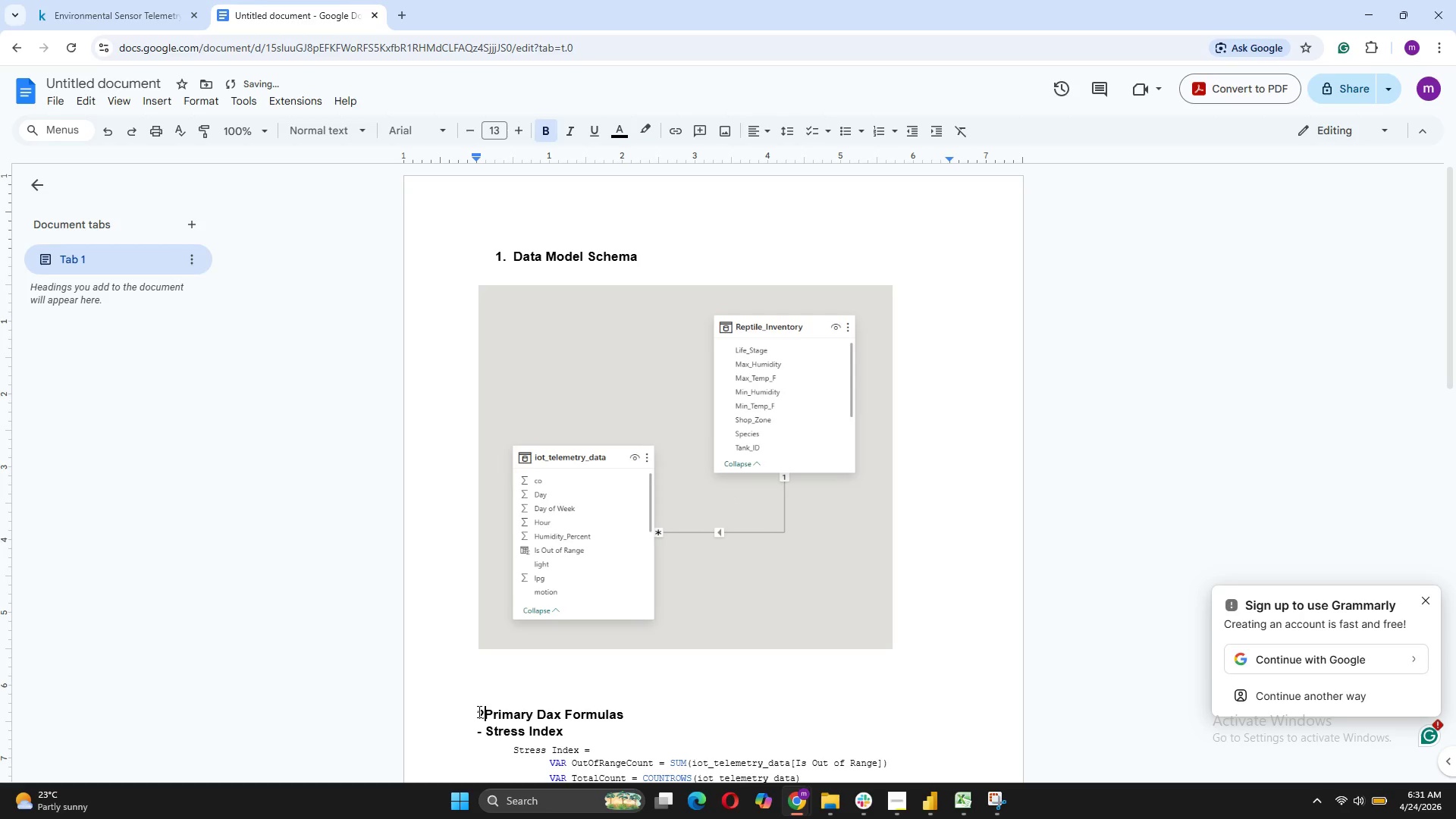 
key(Period)
 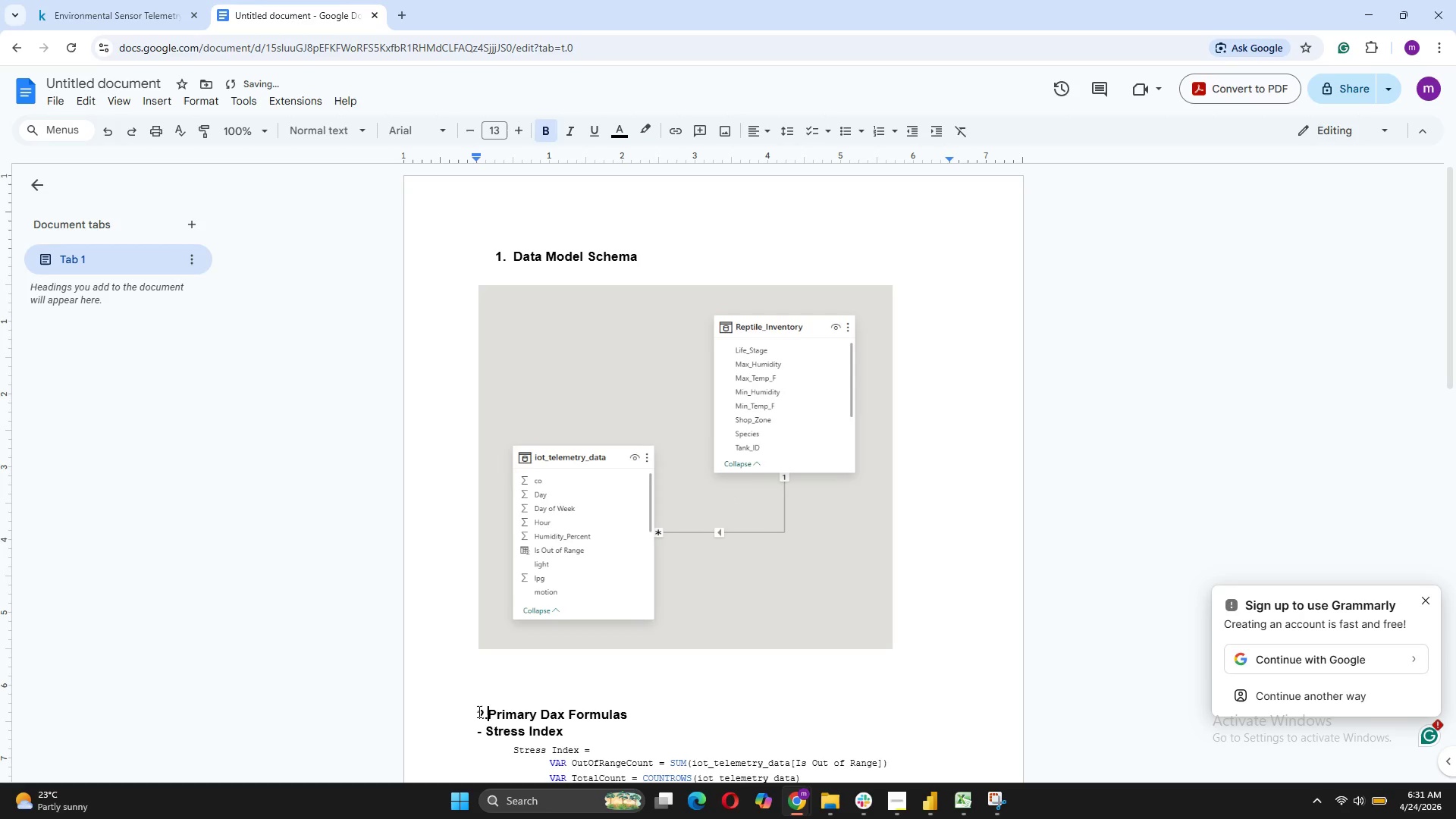 
key(Space)
 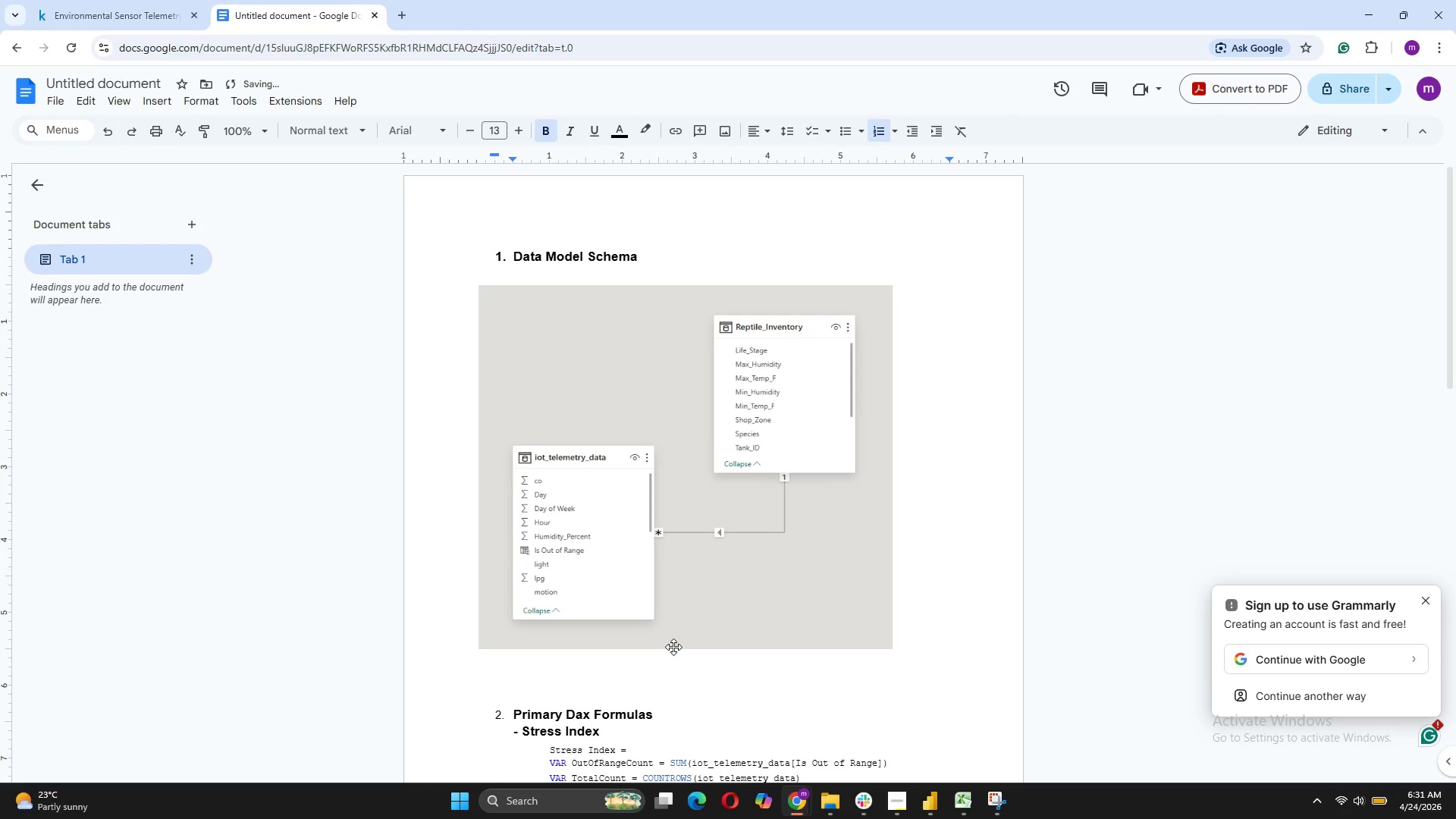 
scroll: coordinate [674, 646], scroll_direction: down, amount: 8.0
 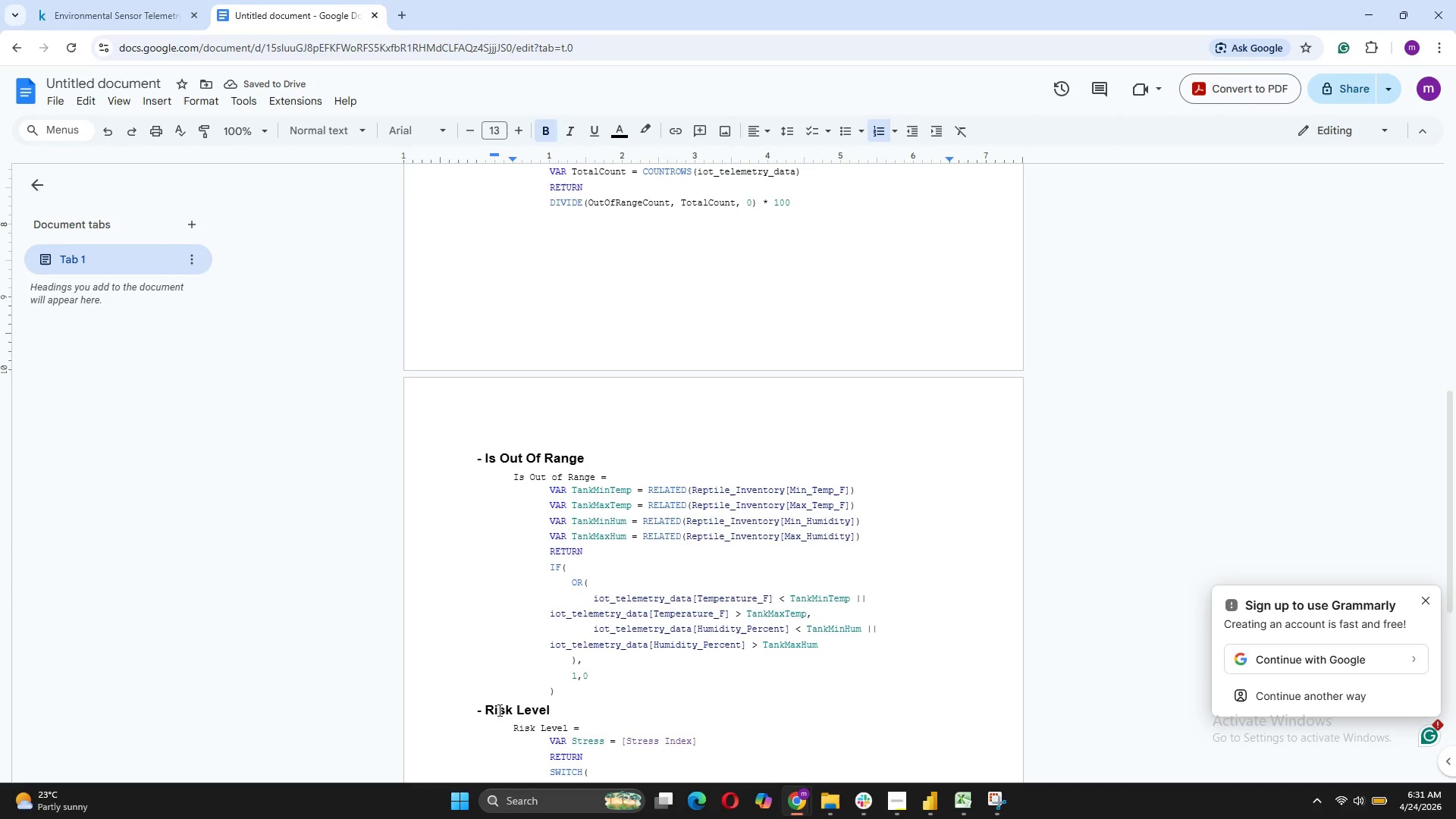 
scroll: coordinate [567, 670], scroll_direction: up, amount: 6.0
 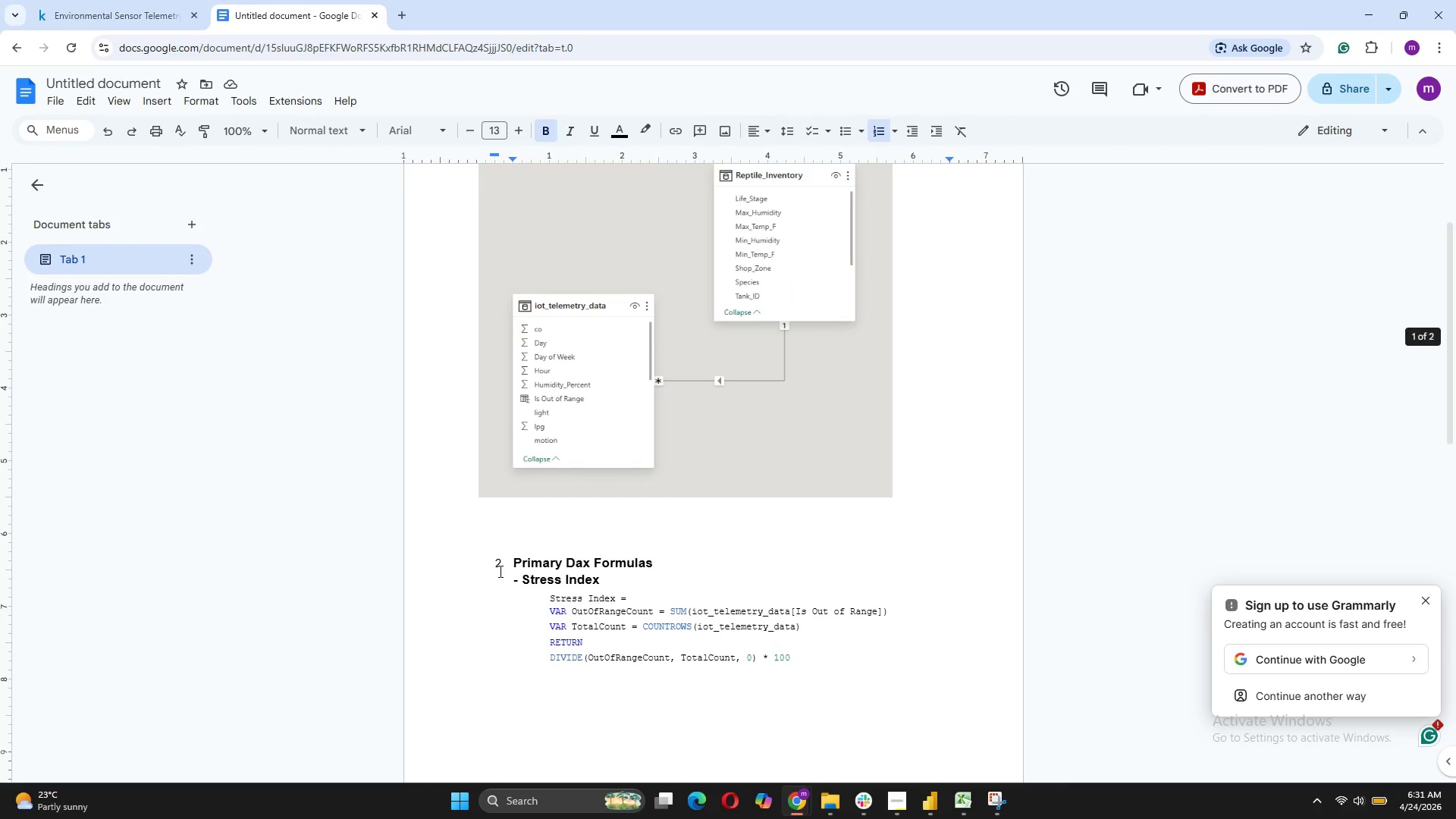 
left_click_drag(start_coordinate=[505, 564], to_coordinate=[495, 566])
 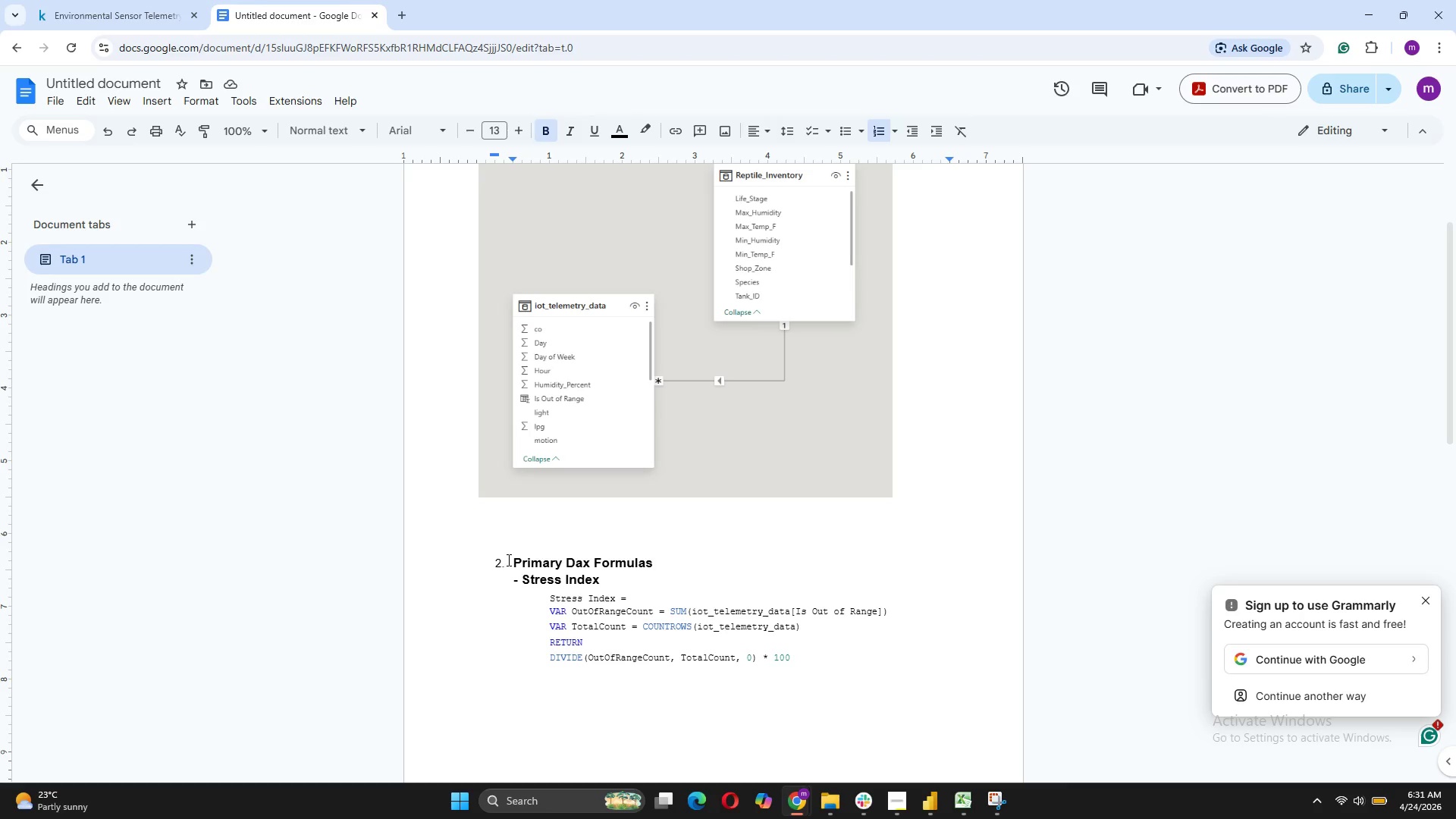 
left_click([507, 560])
 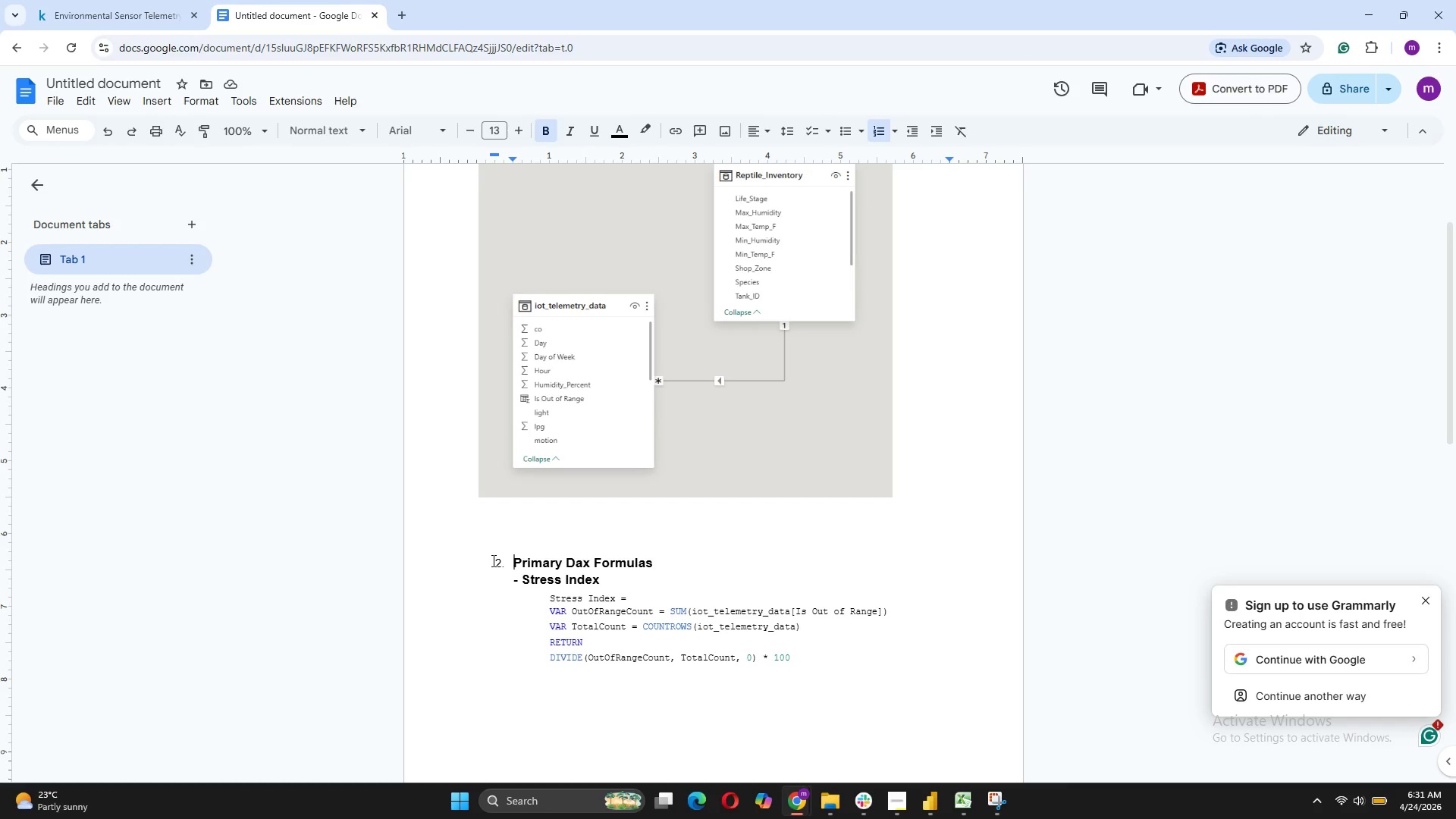 
left_click_drag(start_coordinate=[492, 560], to_coordinate=[496, 560])
 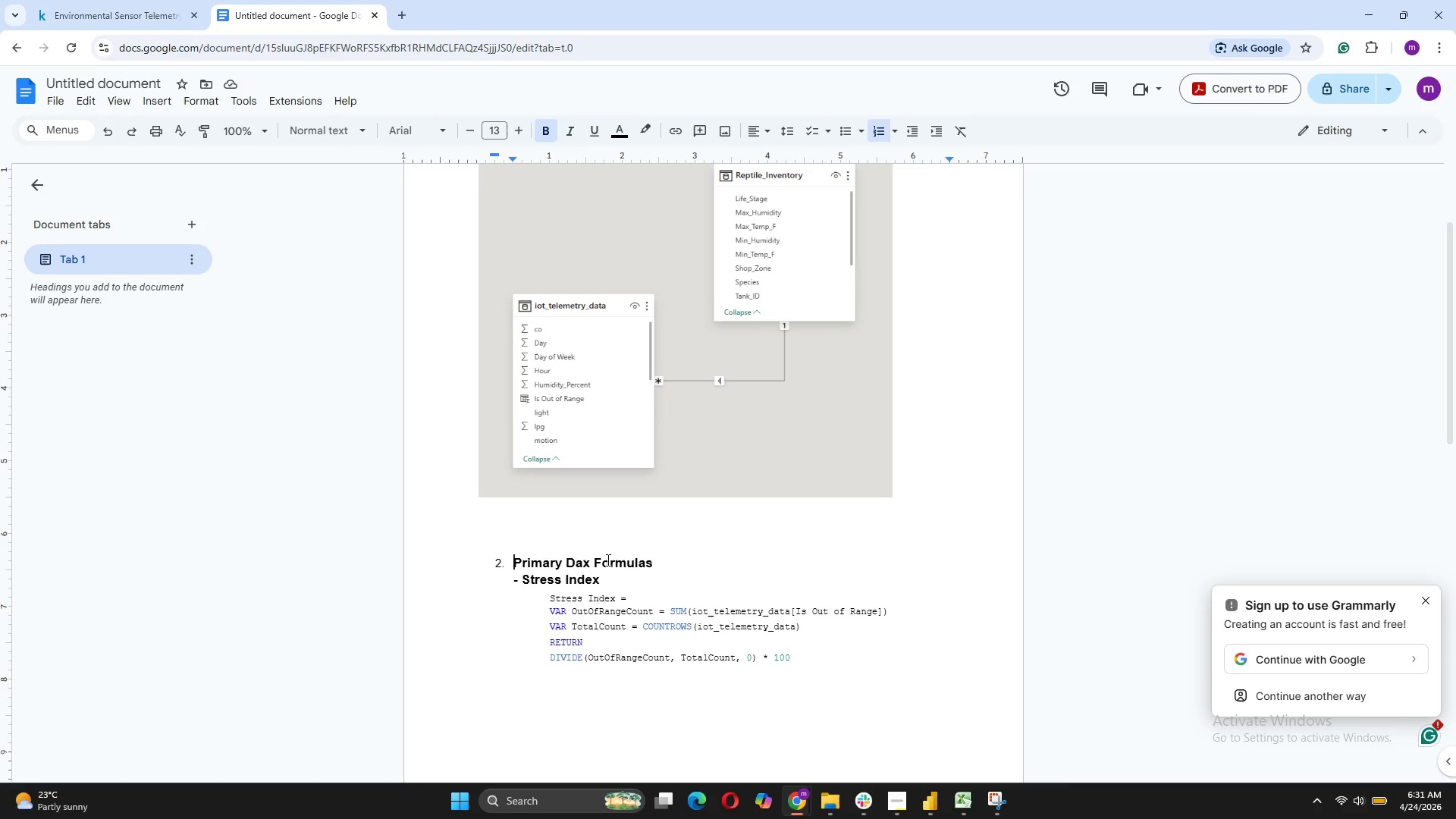 
left_click([607, 560])
 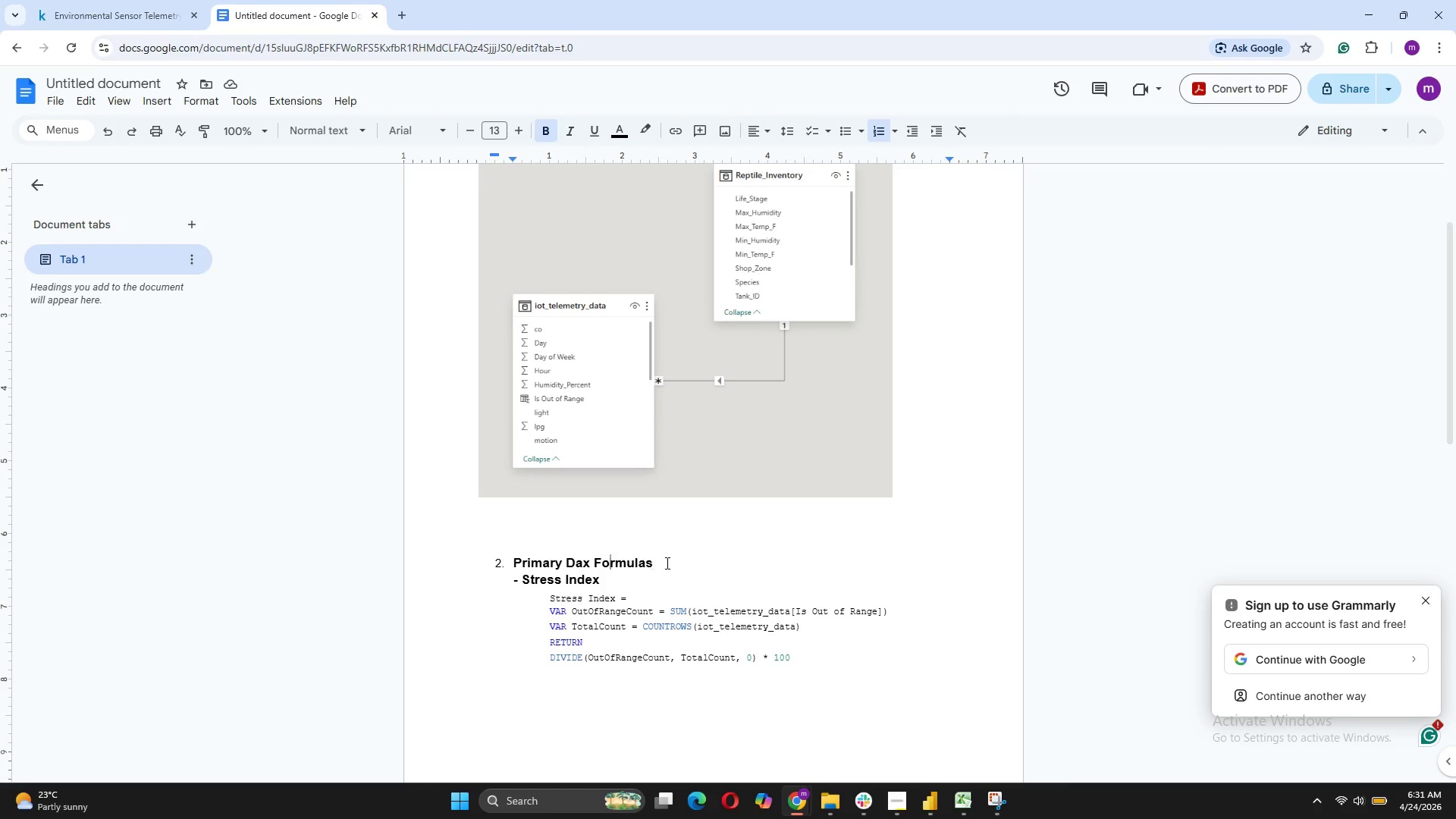 
left_click_drag(start_coordinate=[666, 563], to_coordinate=[460, 573])
 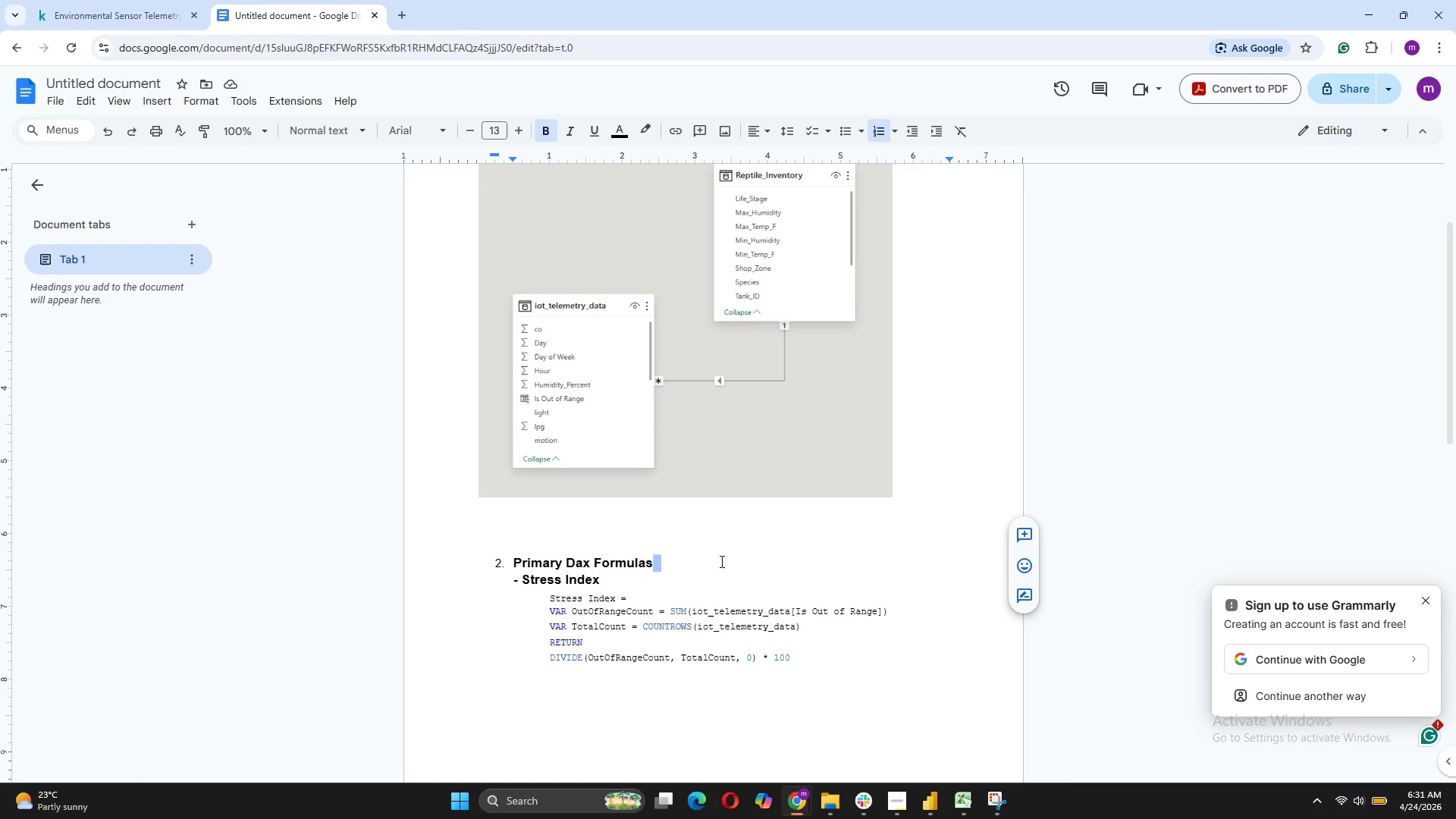 
left_click_drag(start_coordinate=[718, 561], to_coordinate=[711, 561])
 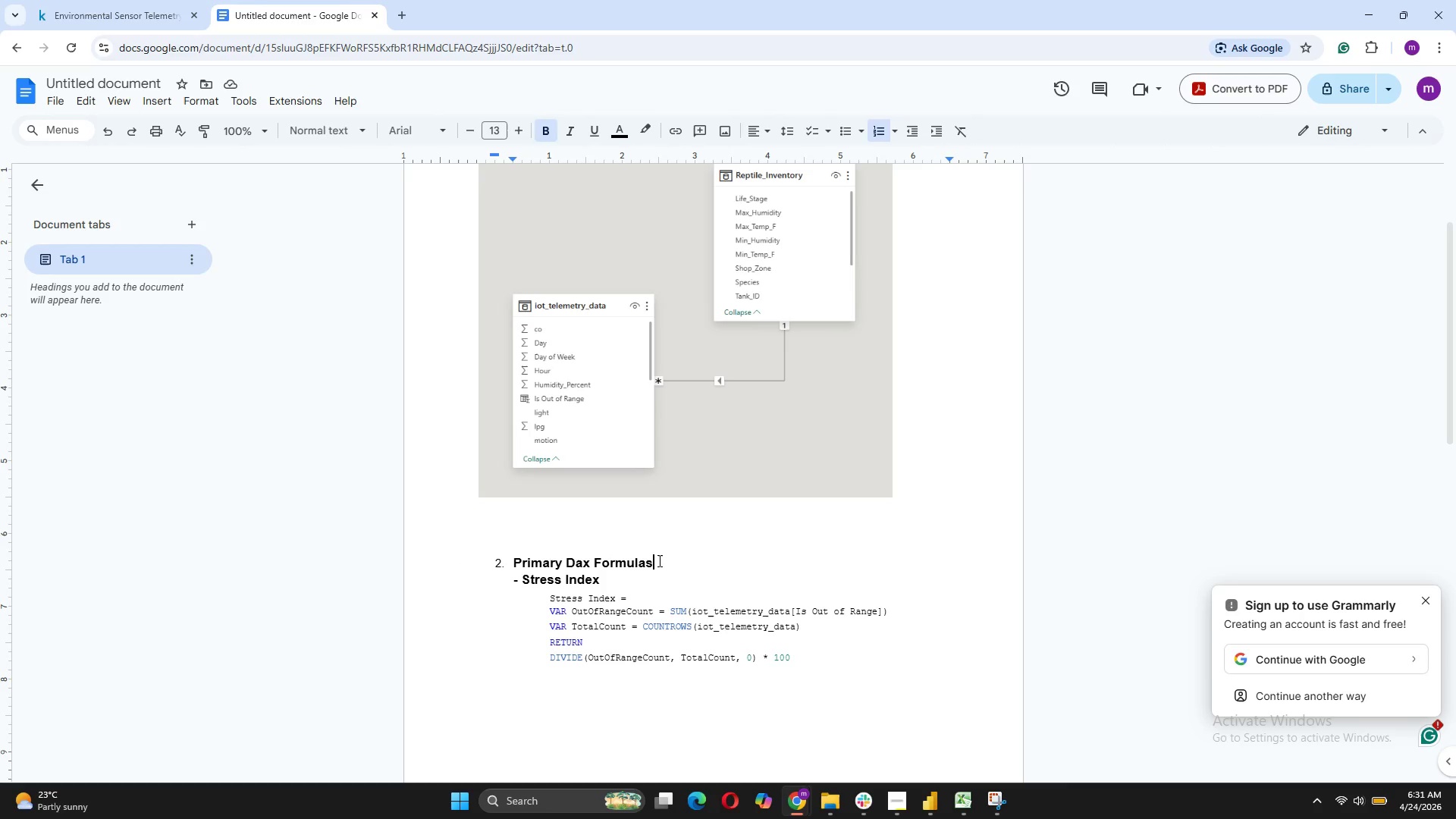 
left_click_drag(start_coordinate=[658, 560], to_coordinate=[504, 563])
 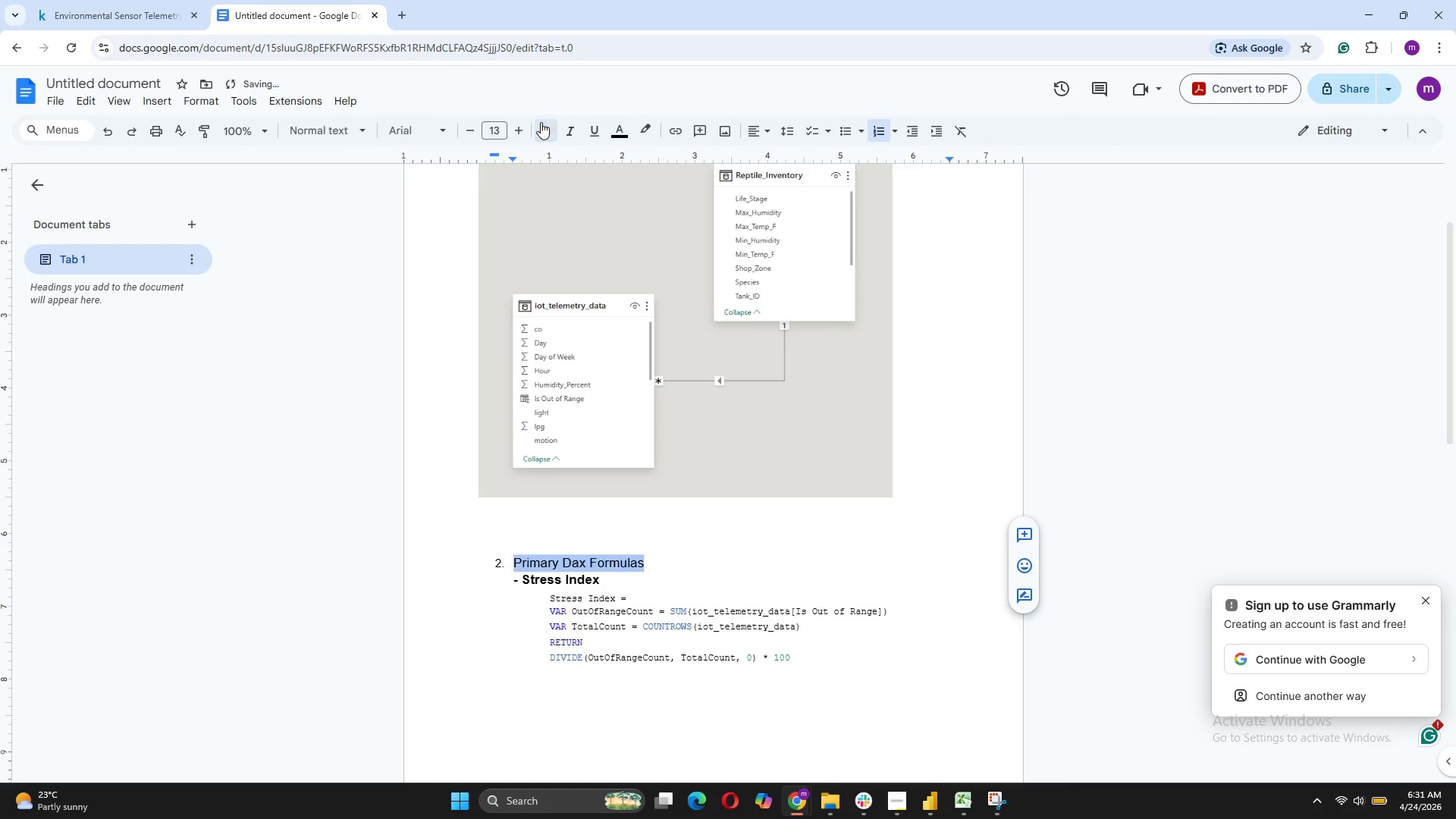 
double_click([541, 122])
 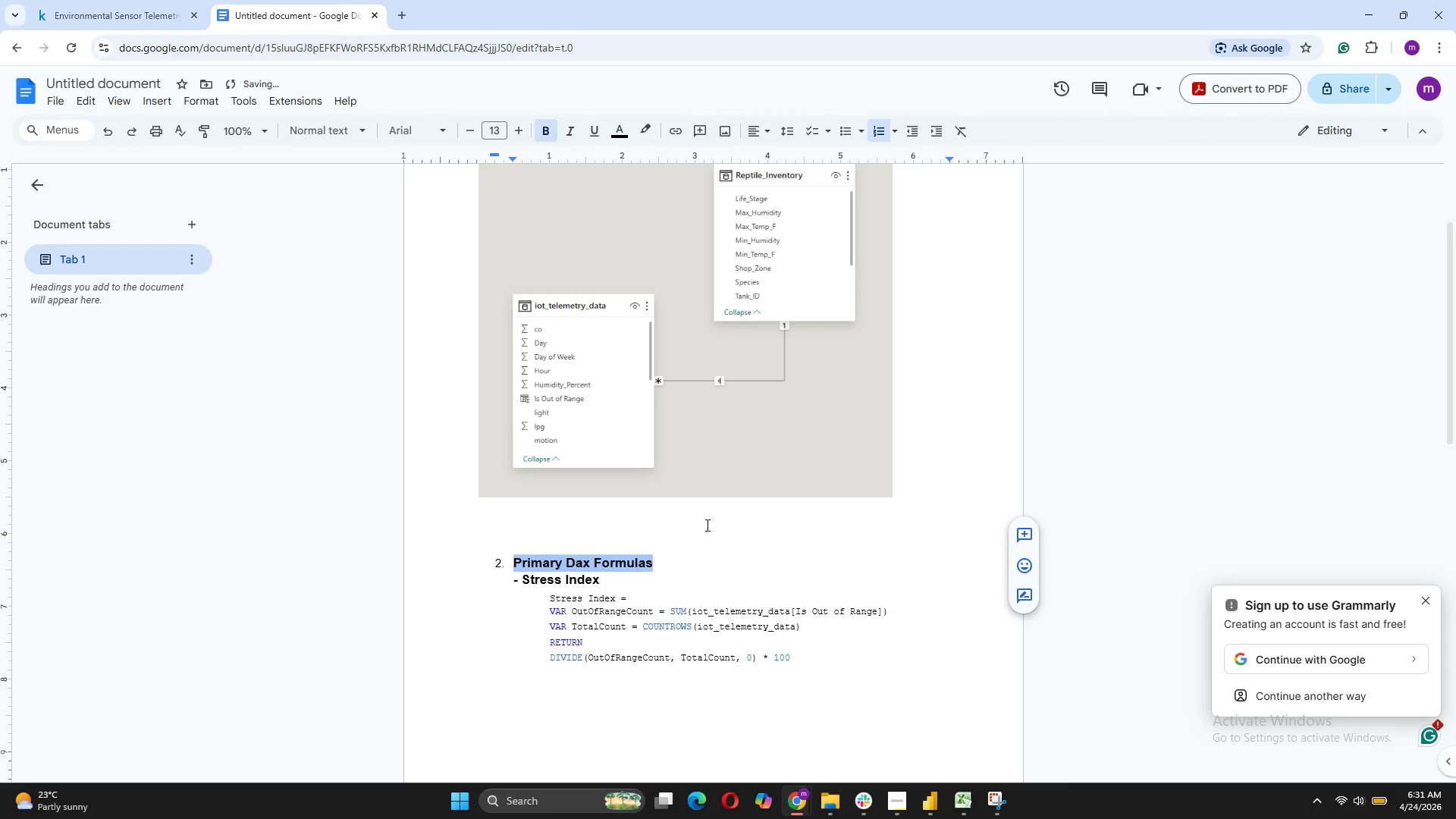 
left_click([704, 554])
 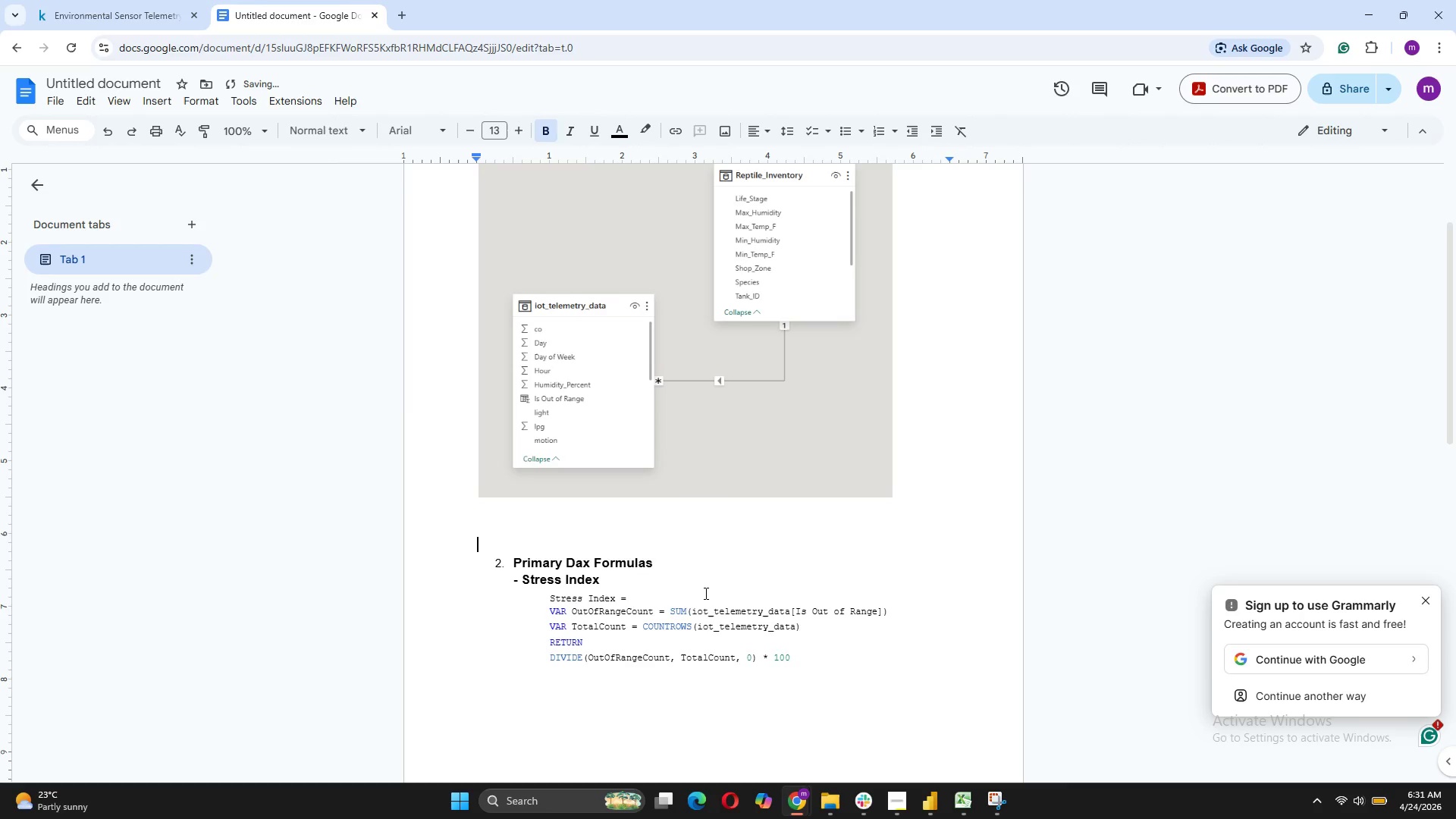 
scroll: coordinate [704, 593], scroll_direction: down, amount: 2.0
 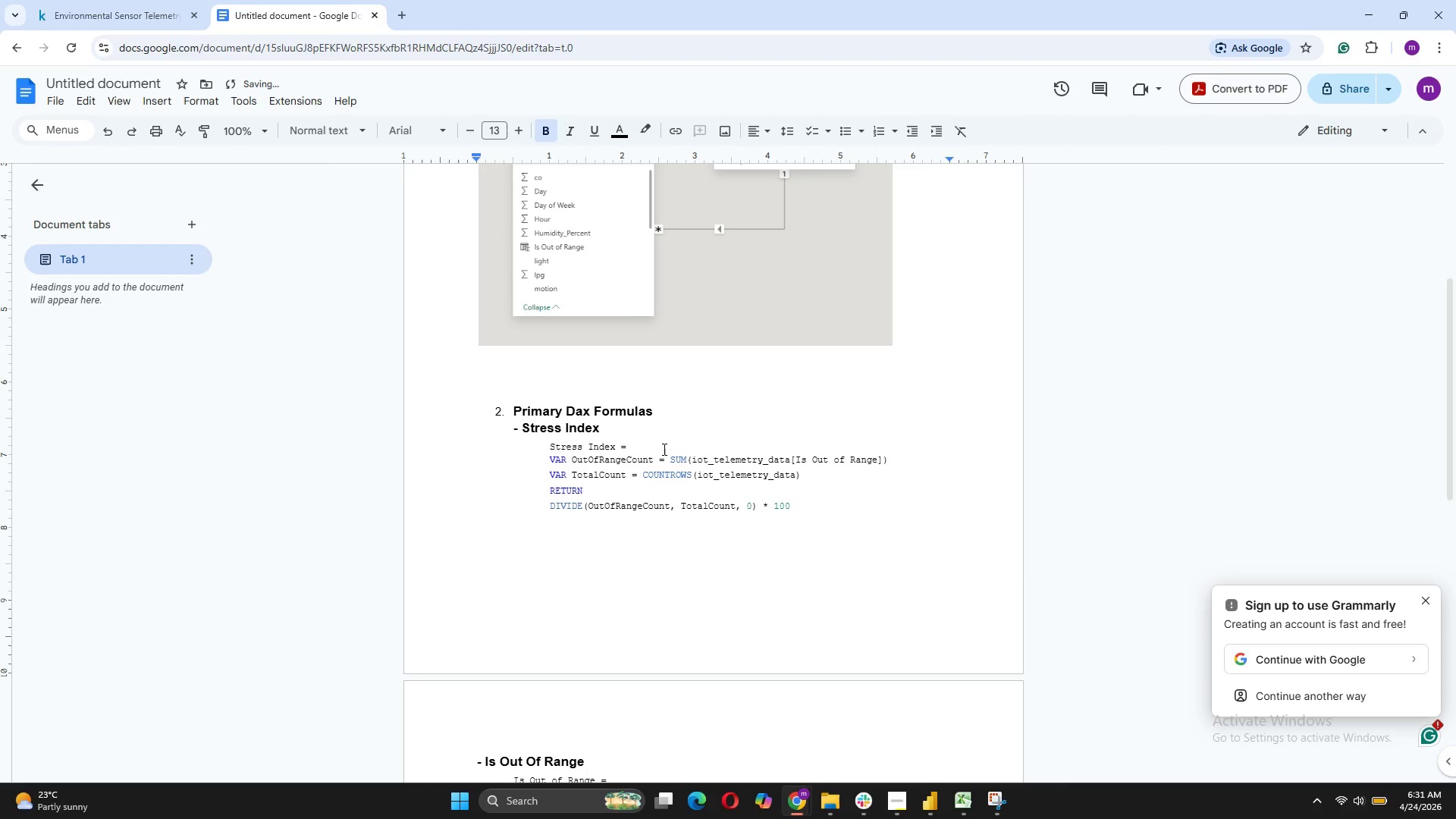 
left_click([662, 408])
 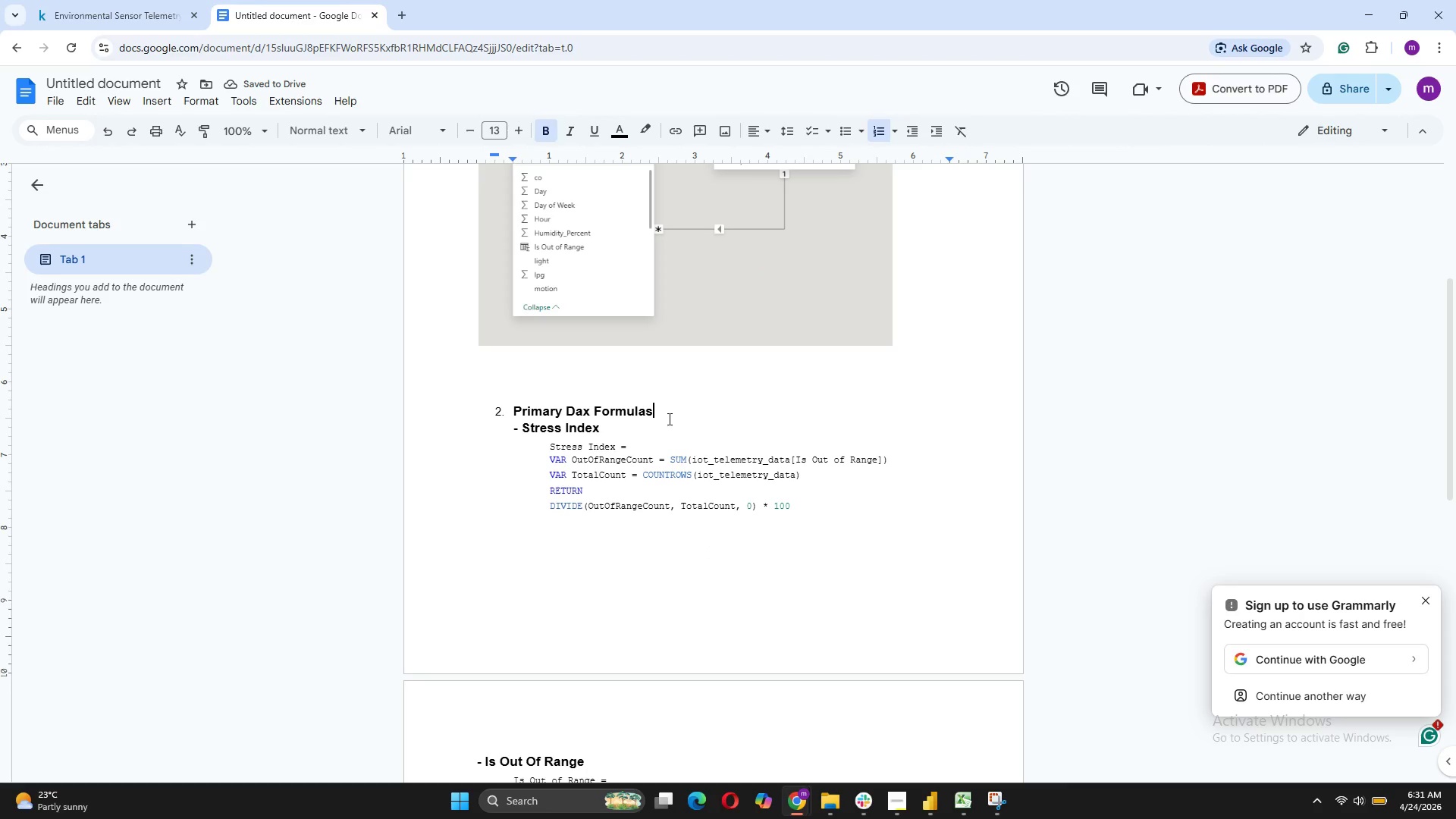 
key(Enter)
 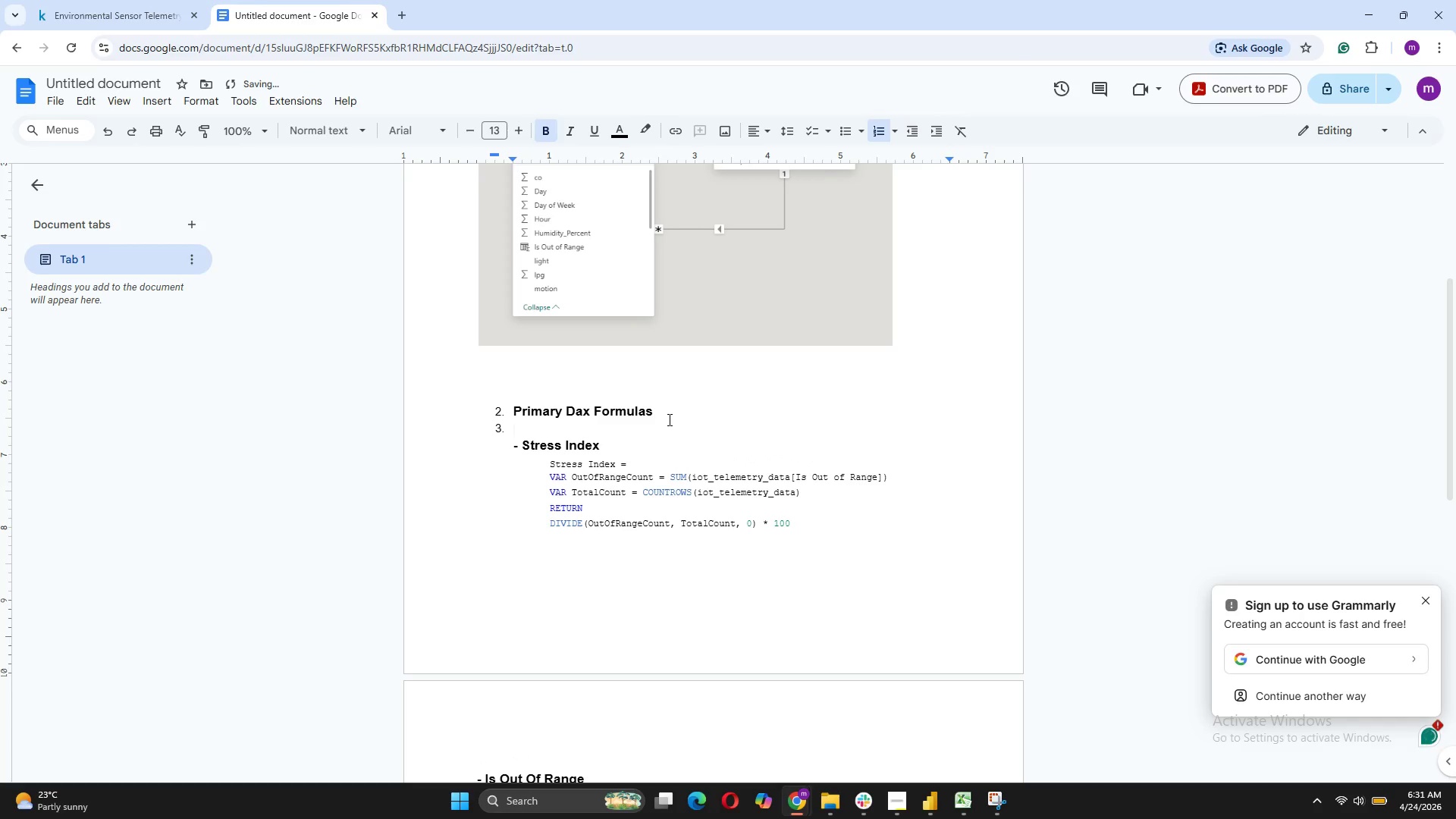 
key(Backspace)
 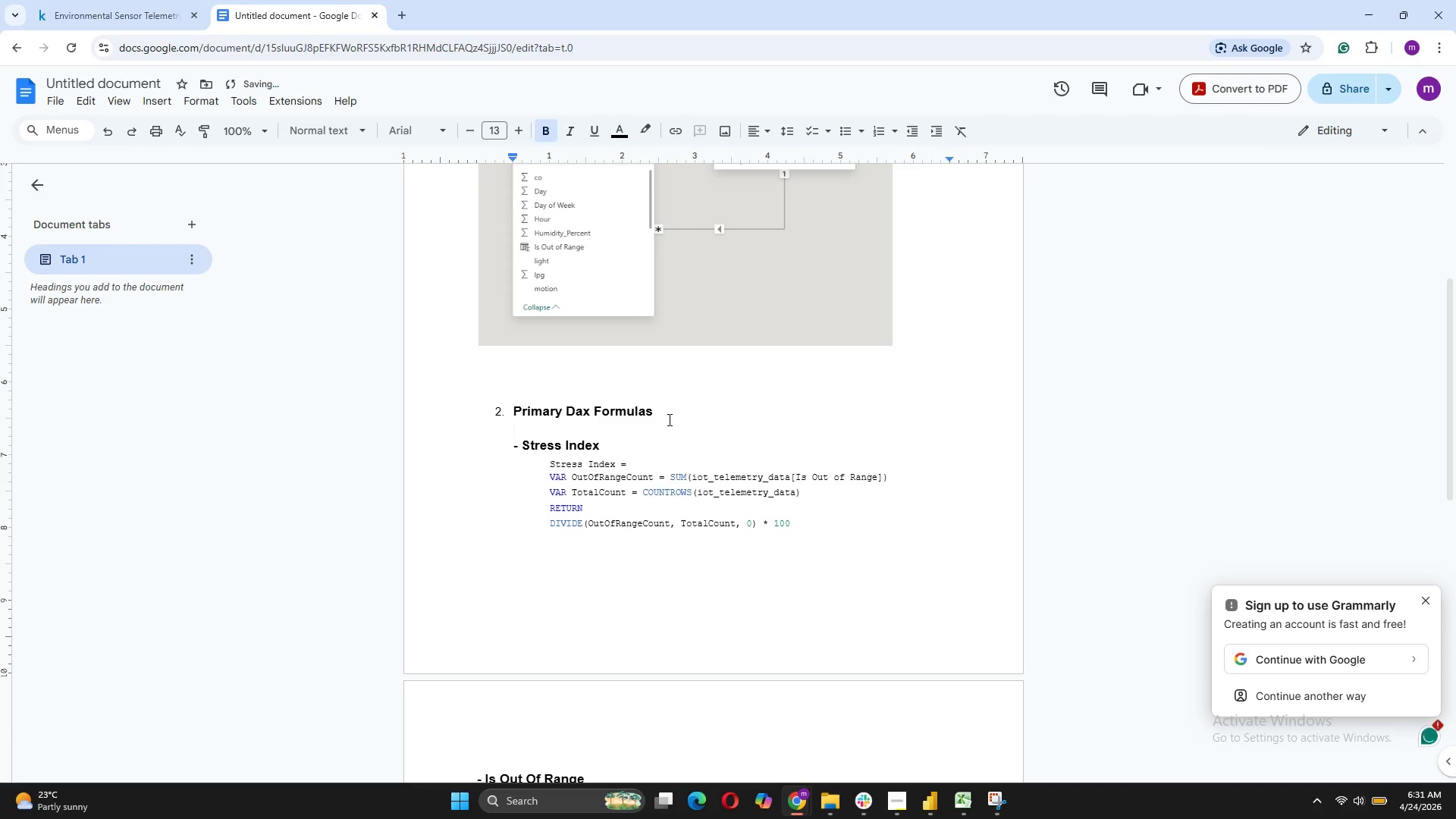 
scroll: coordinate [668, 419], scroll_direction: up, amount: 4.0
 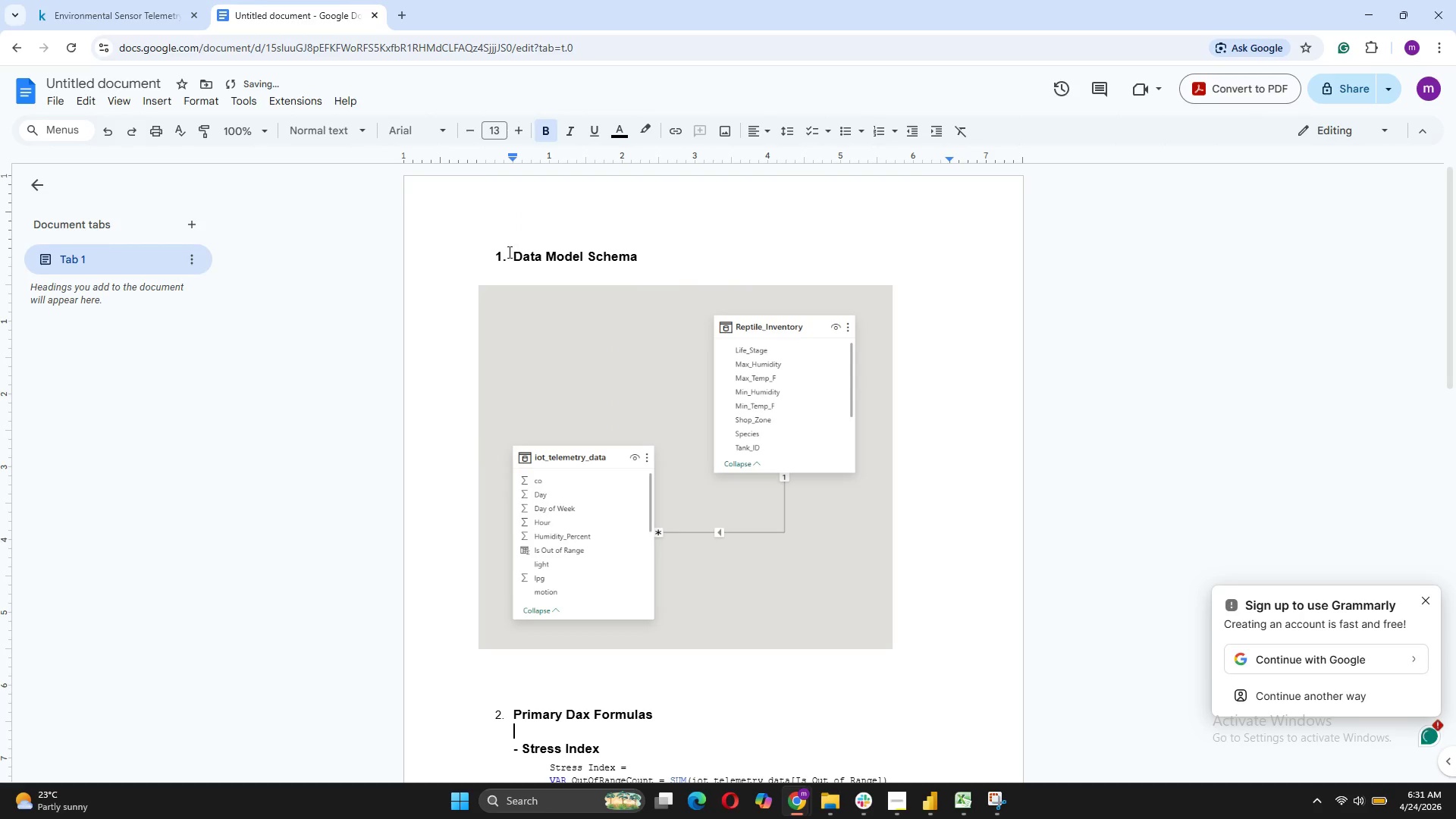 
left_click([504, 260])
 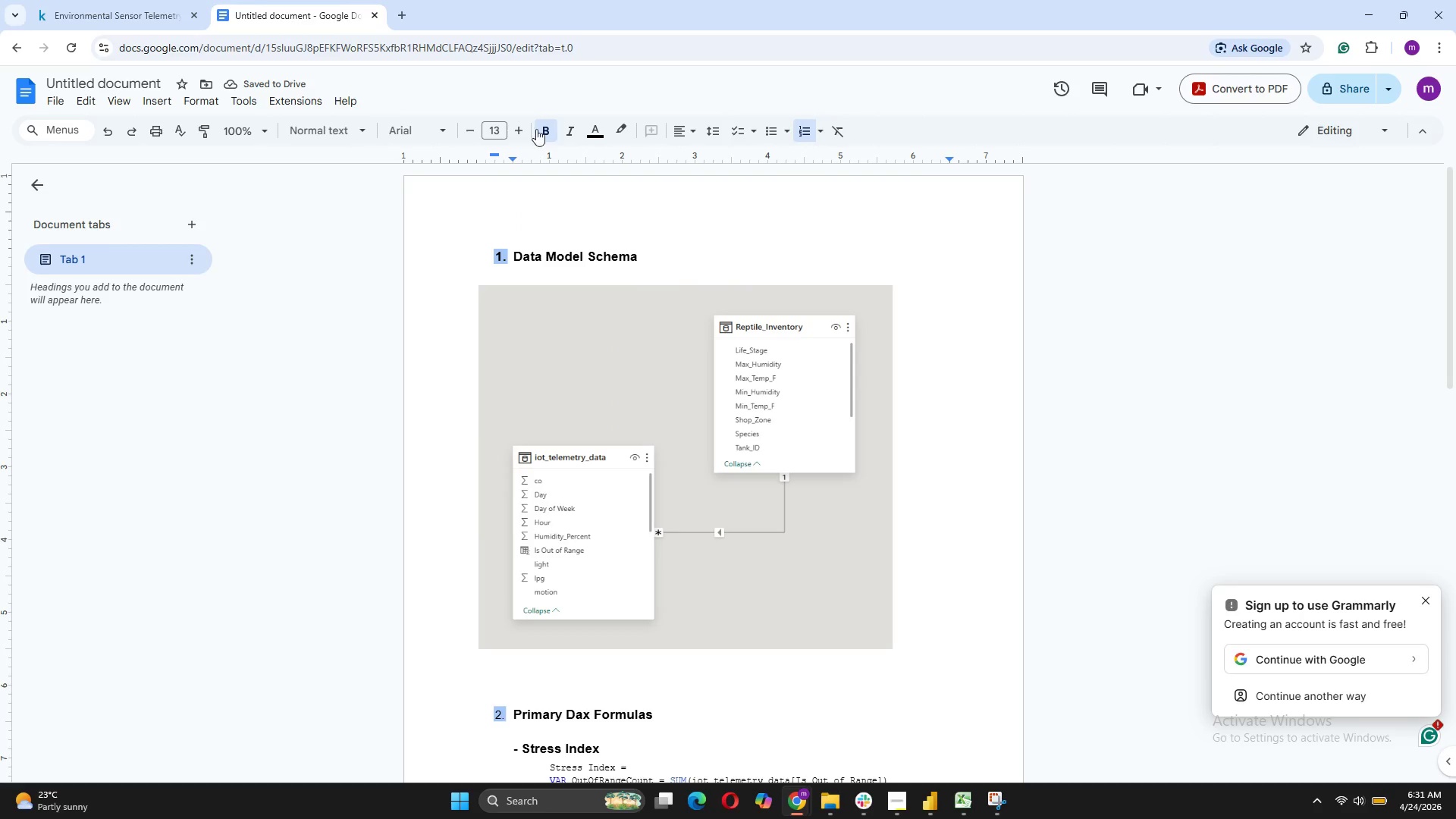 
double_click([538, 127])
 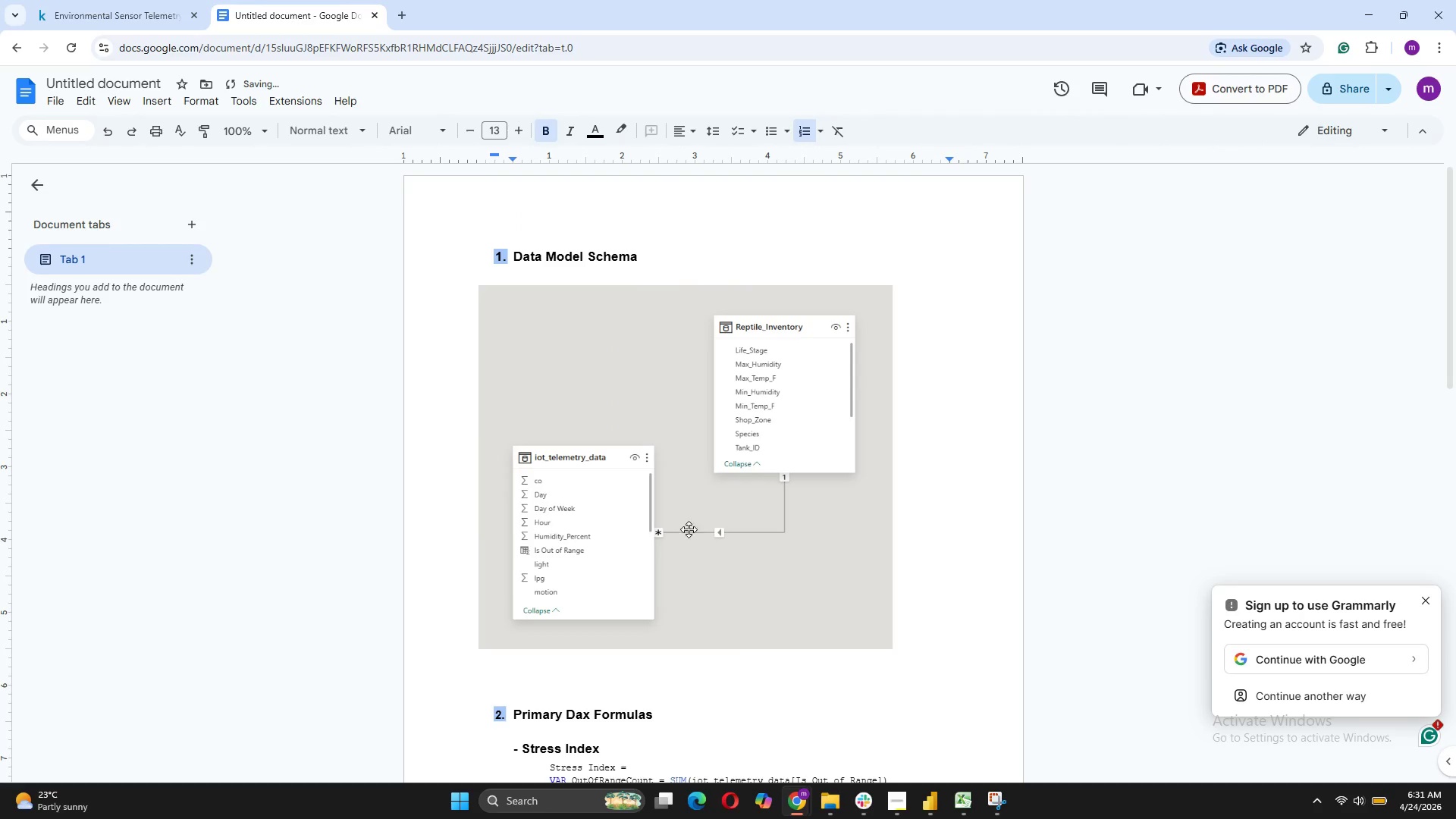 
left_click([748, 702])
 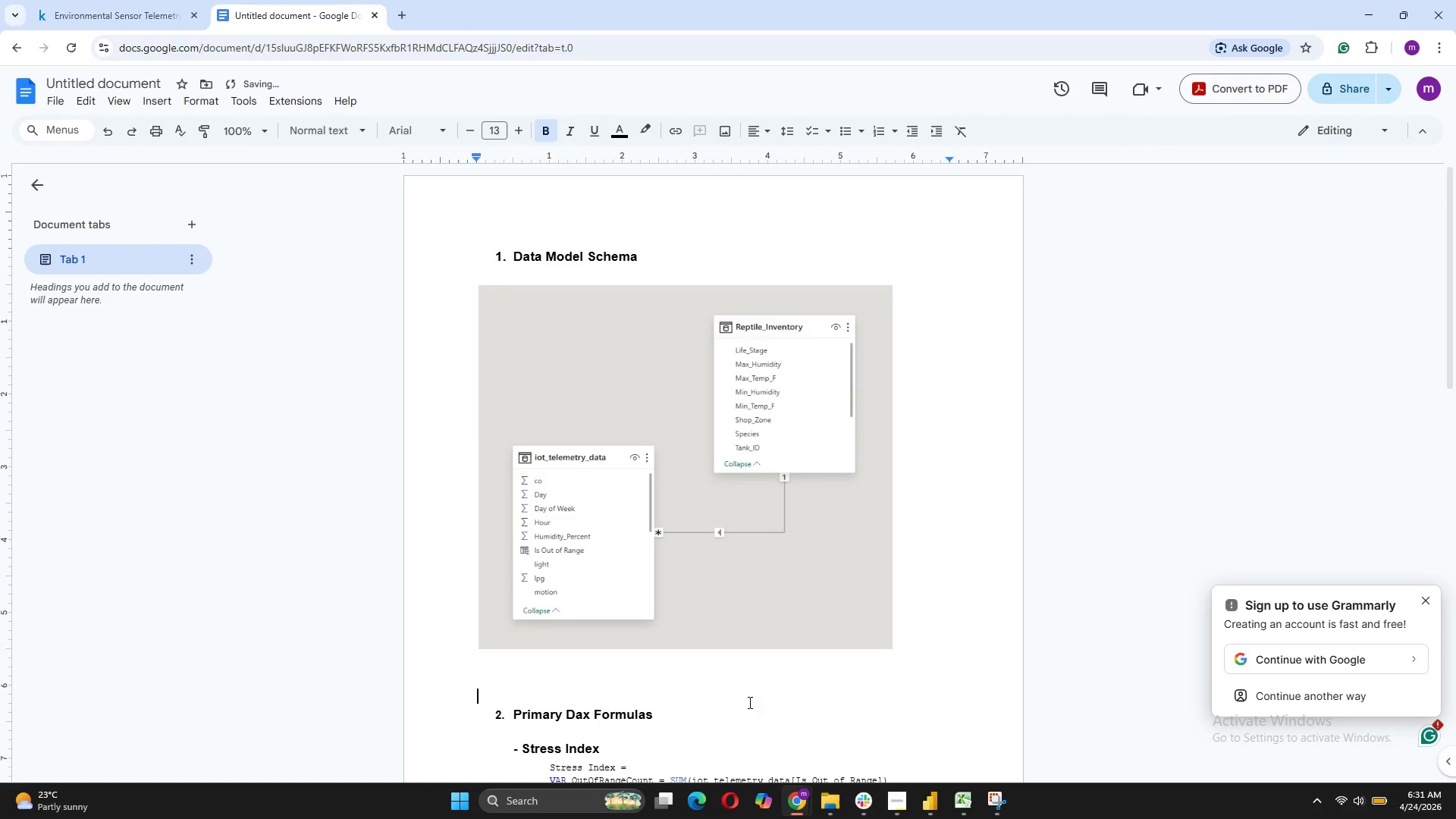 
scroll: coordinate [758, 689], scroll_direction: down, amount: 12.0
 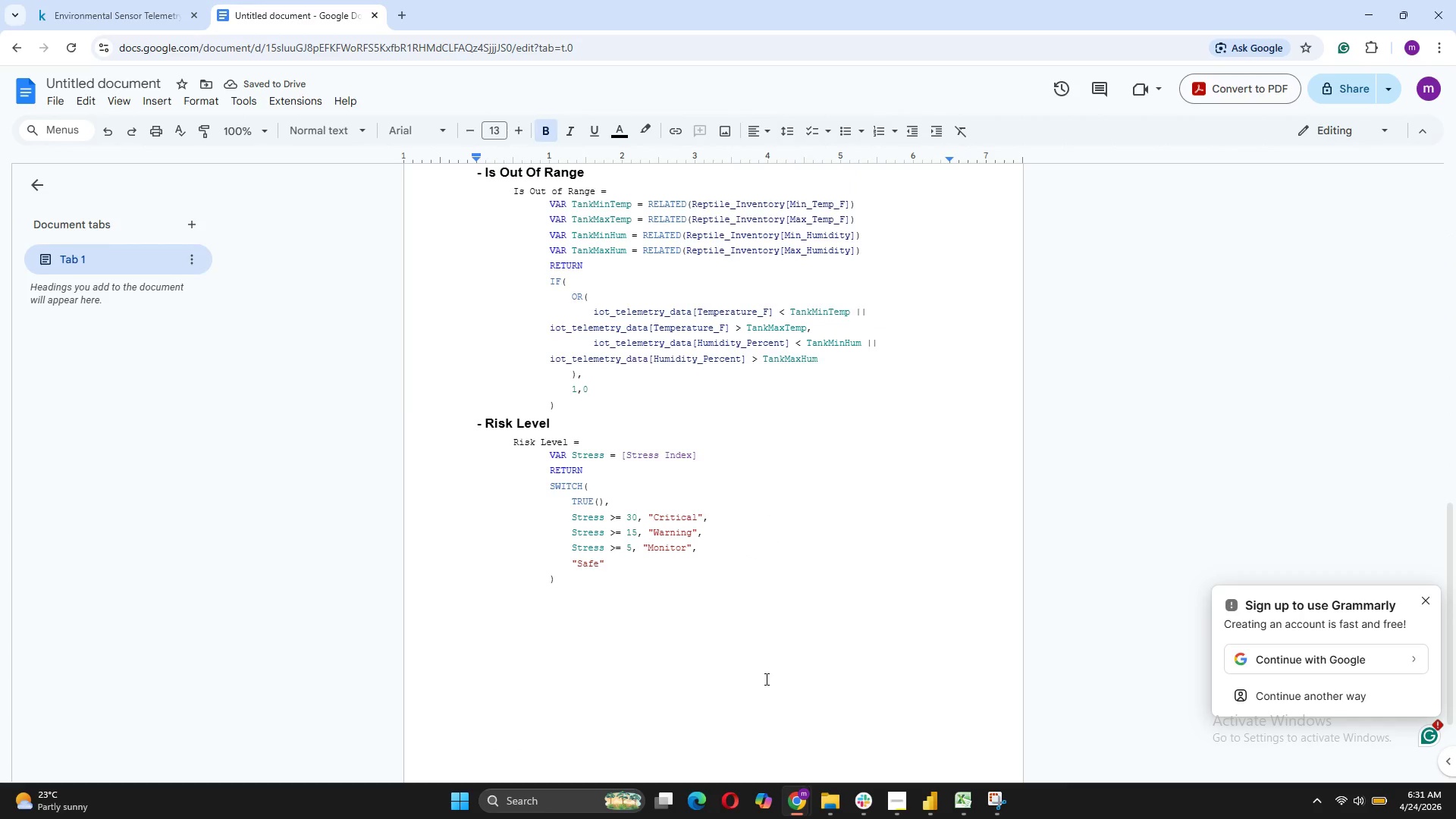 
scroll: coordinate [765, 679], scroll_direction: up, amount: 18.0
 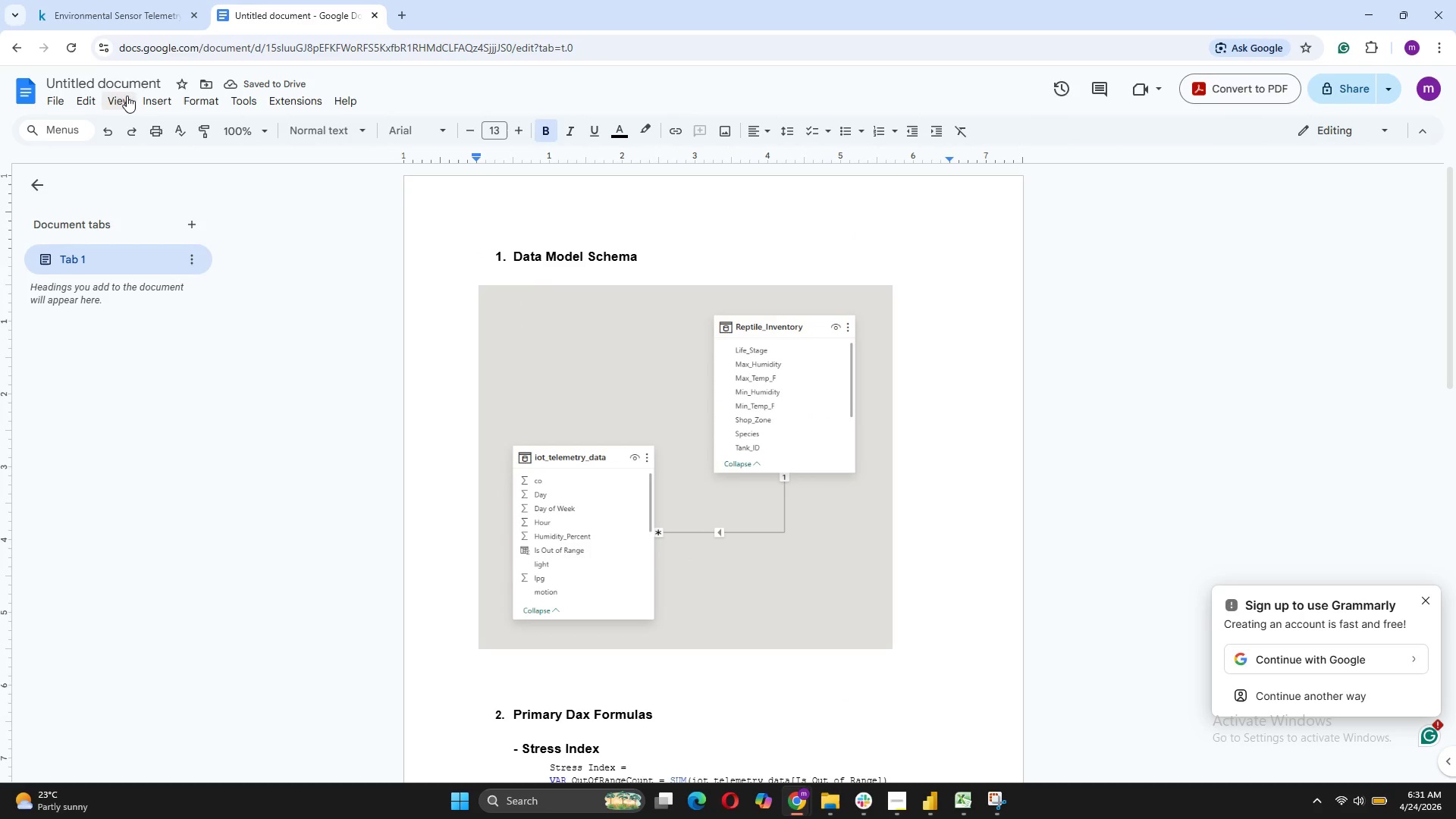 
left_click([128, 84])
 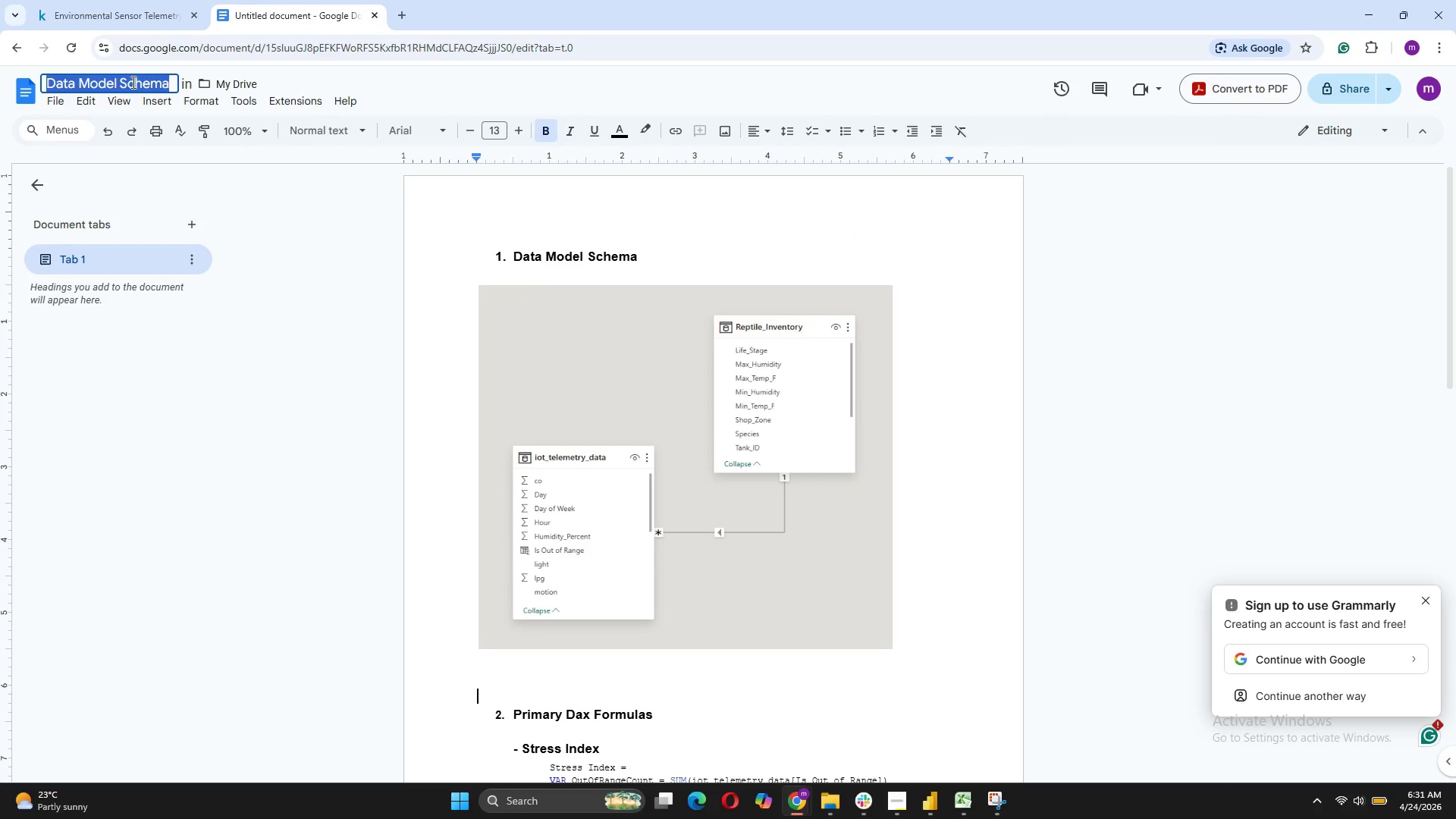 
type(Technical Sy)
key(Backspace)
type(ummary)
 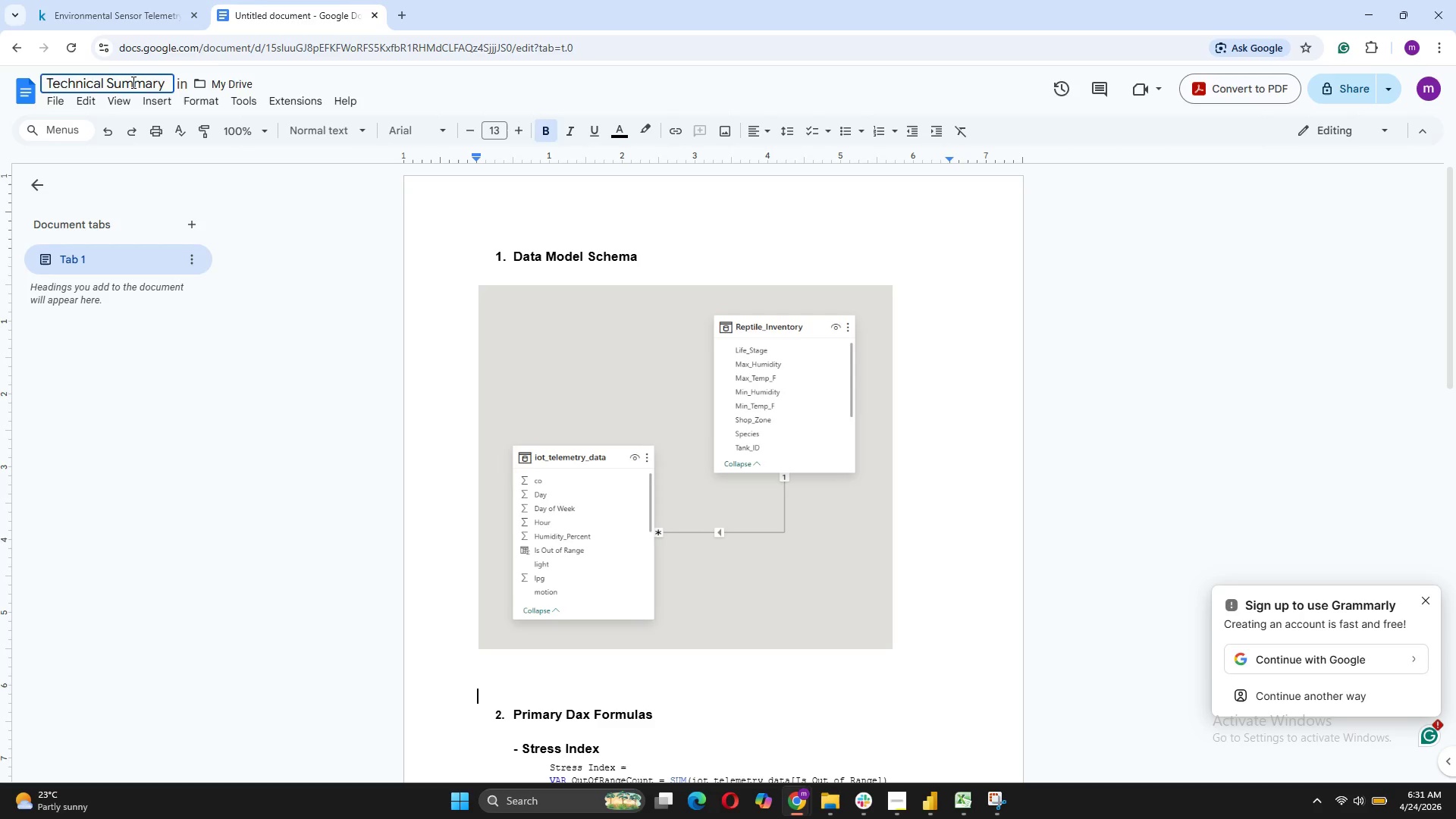 
key(Enter)
 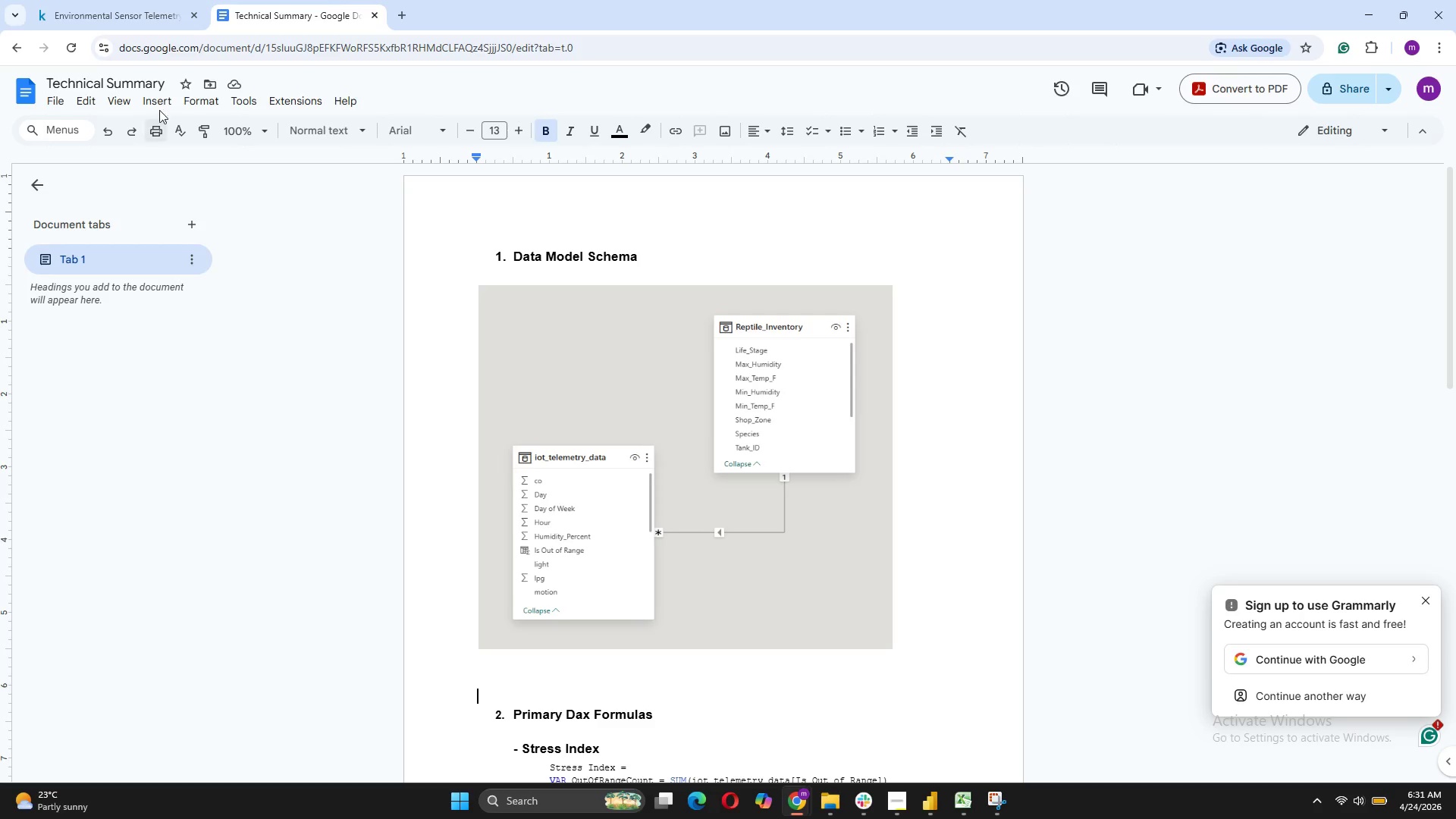 
left_click([61, 103])
 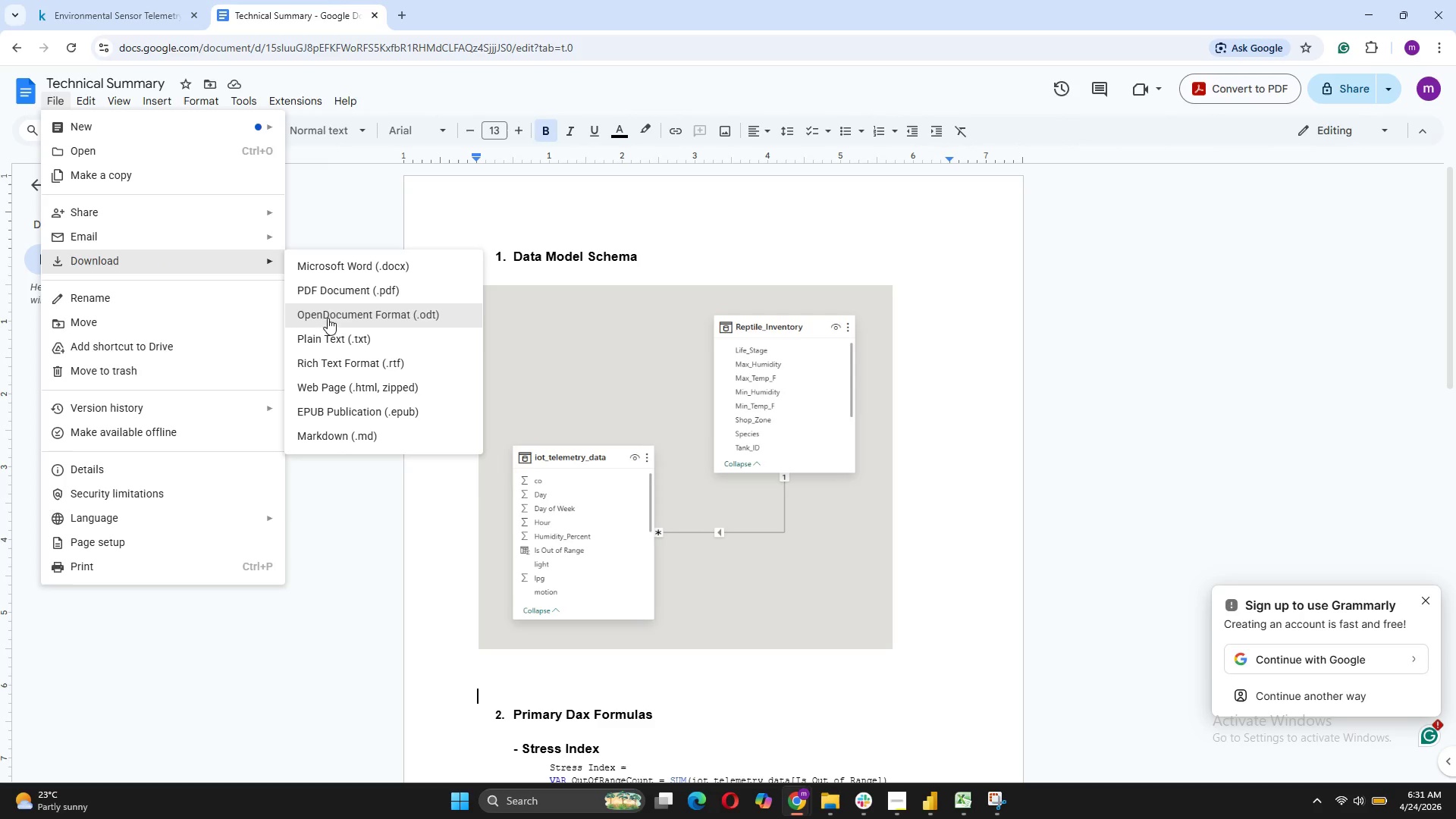 
left_click([350, 279])
 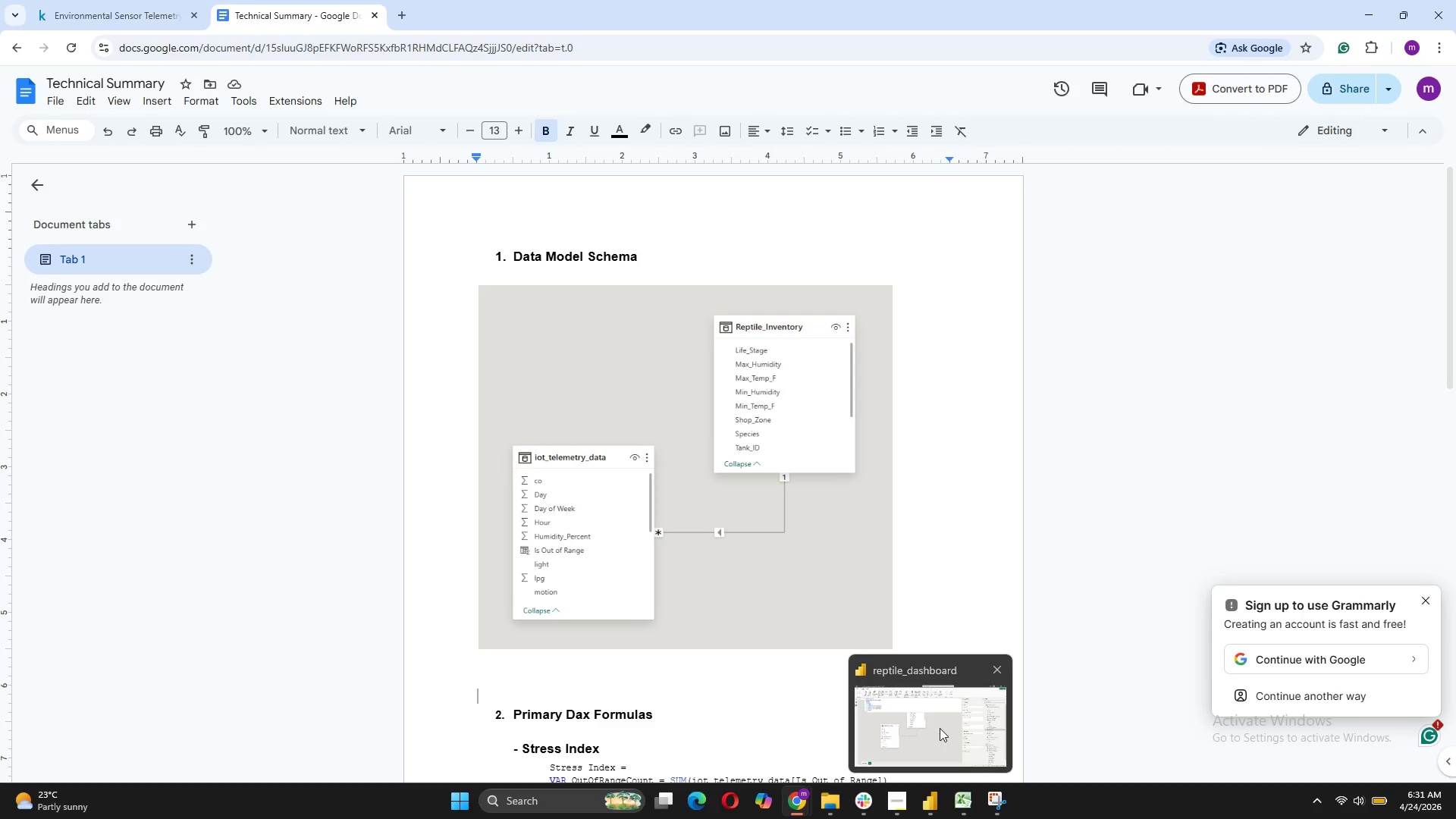 
left_click([902, 798])